 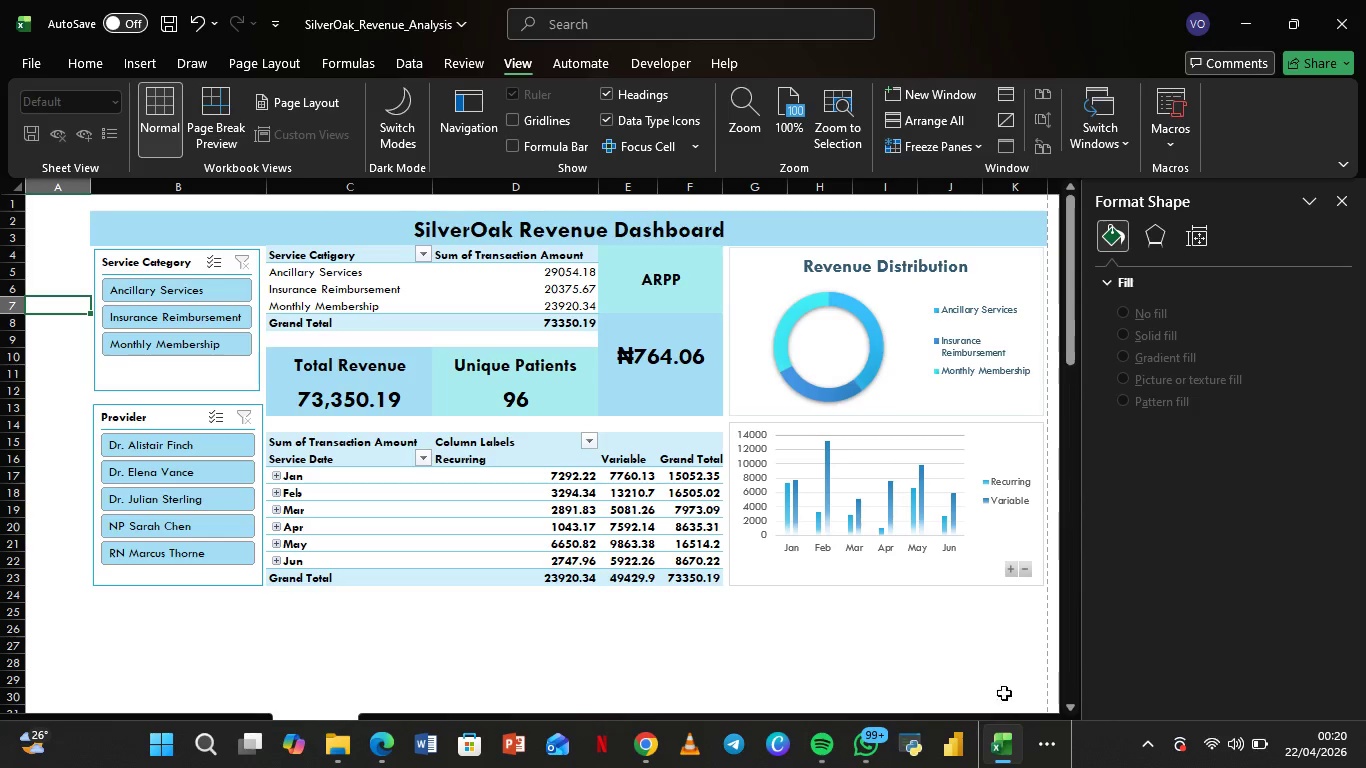 
left_click([225, 728])
 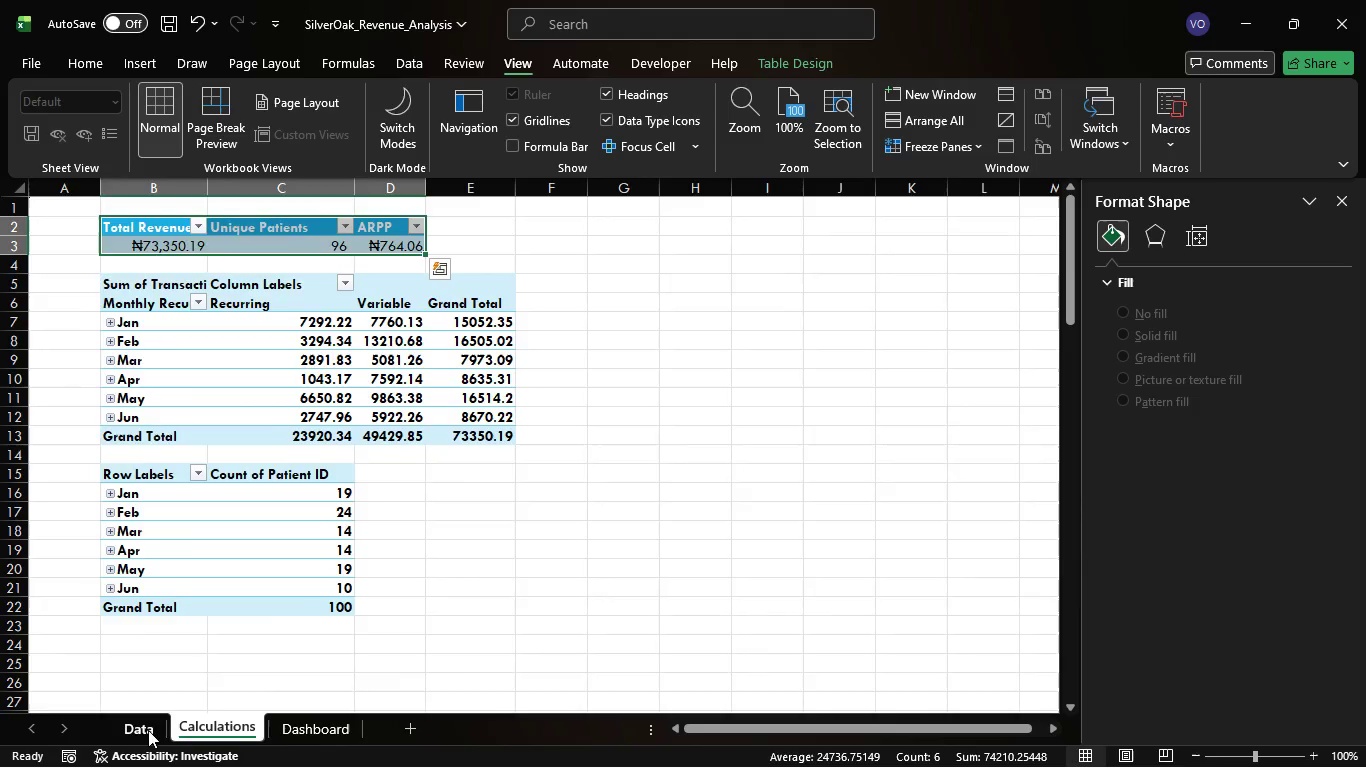 
left_click([148, 730])
 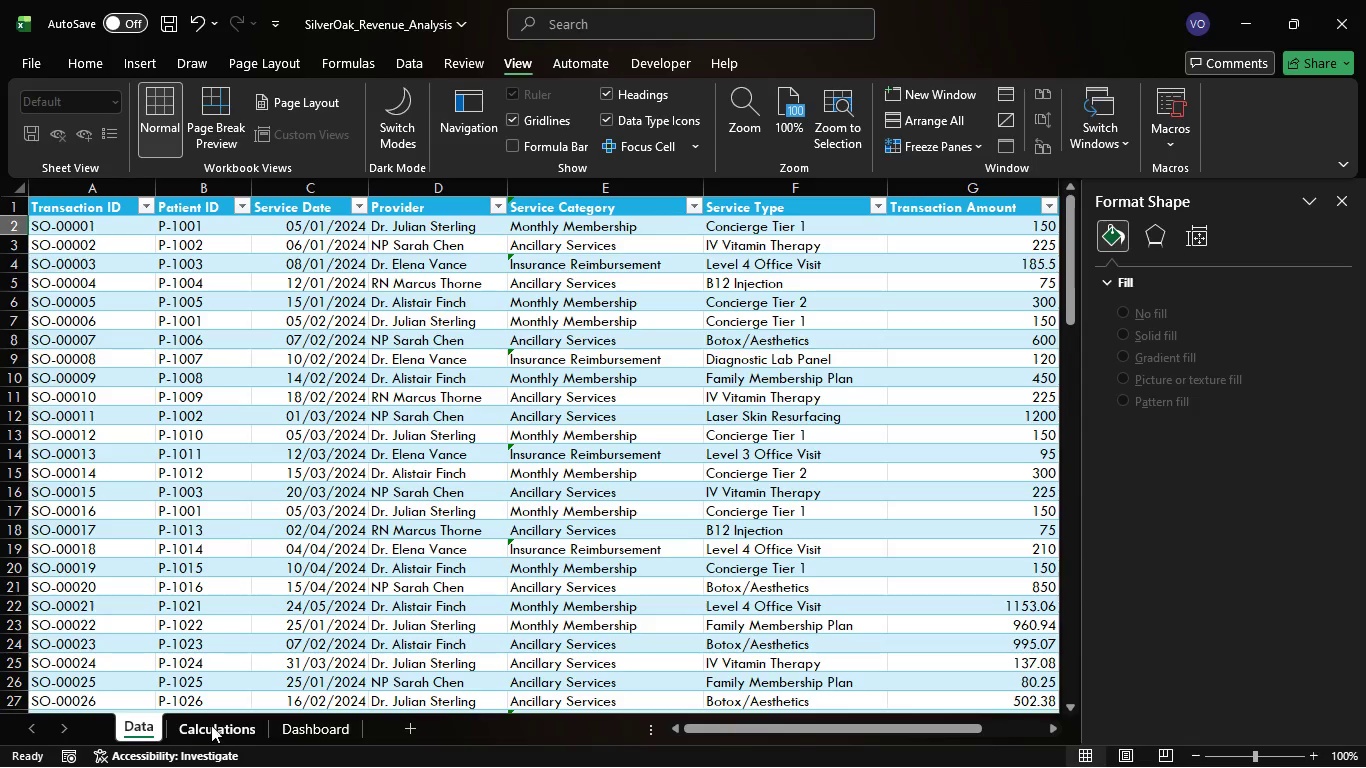 
left_click([216, 727])
 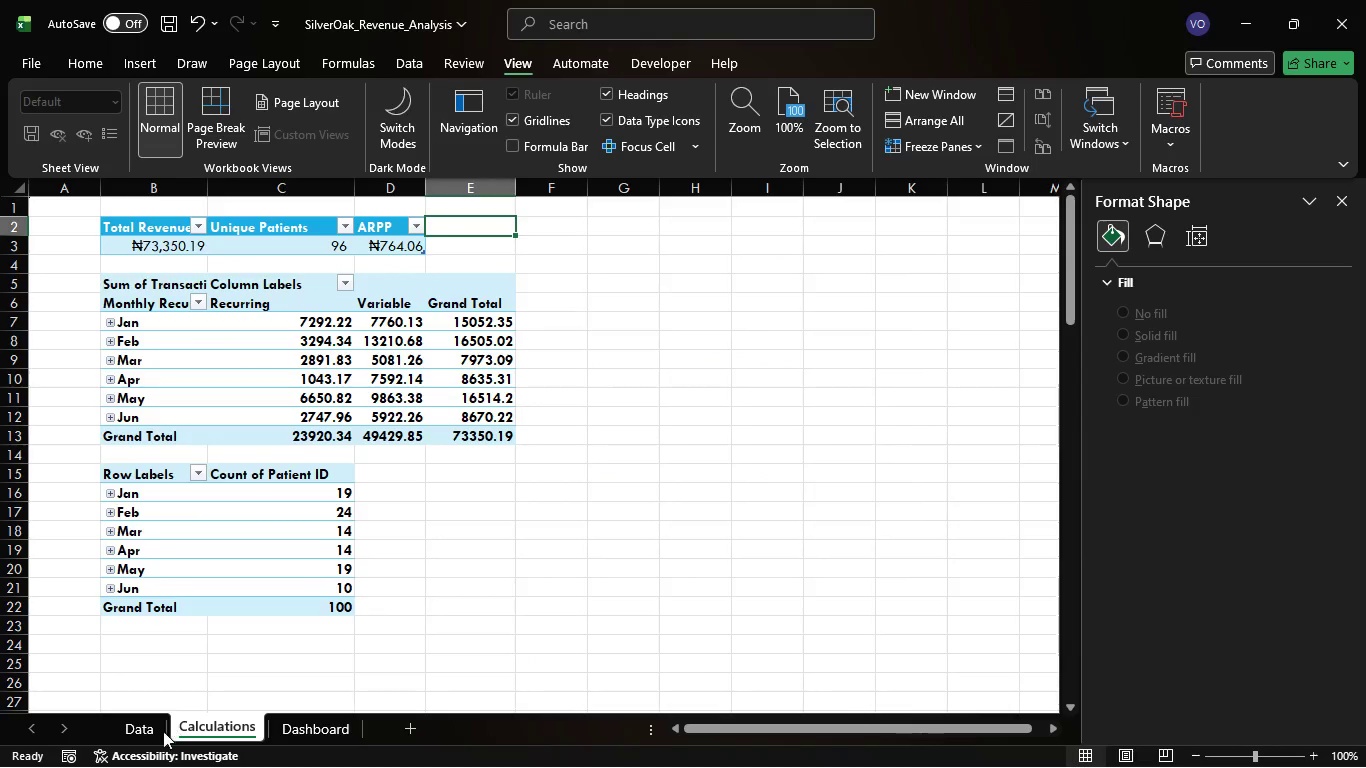 
left_click([138, 730])
 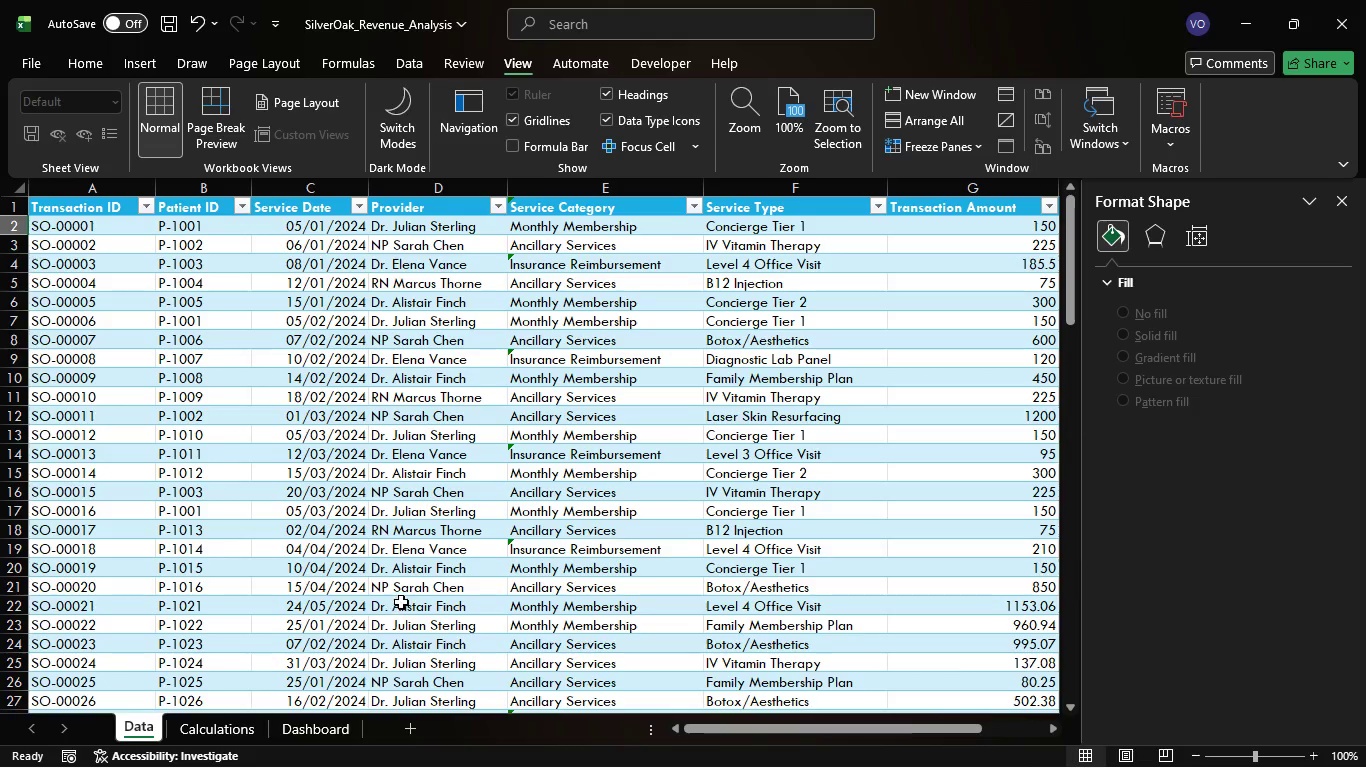 
scroll: coordinate [401, 602], scroll_direction: up, amount: 4.0
 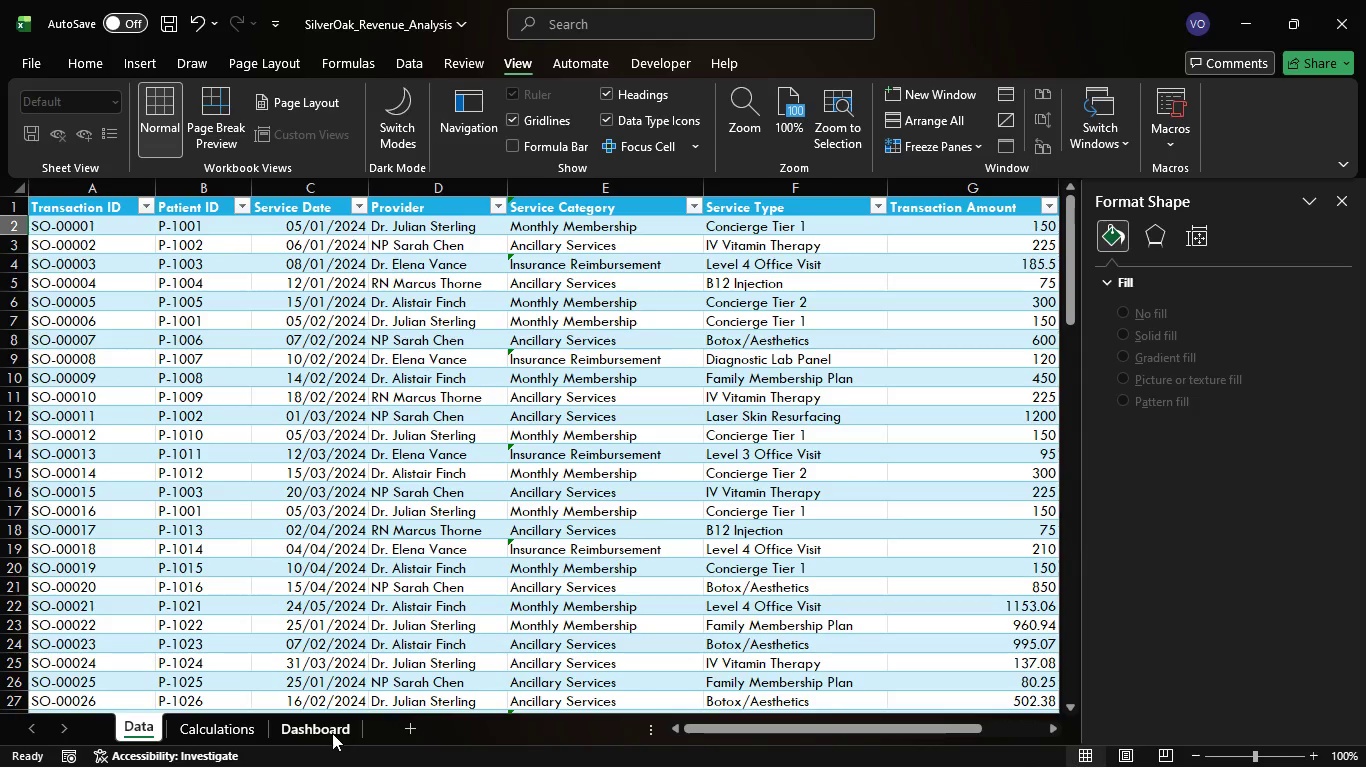 
left_click([332, 733])
 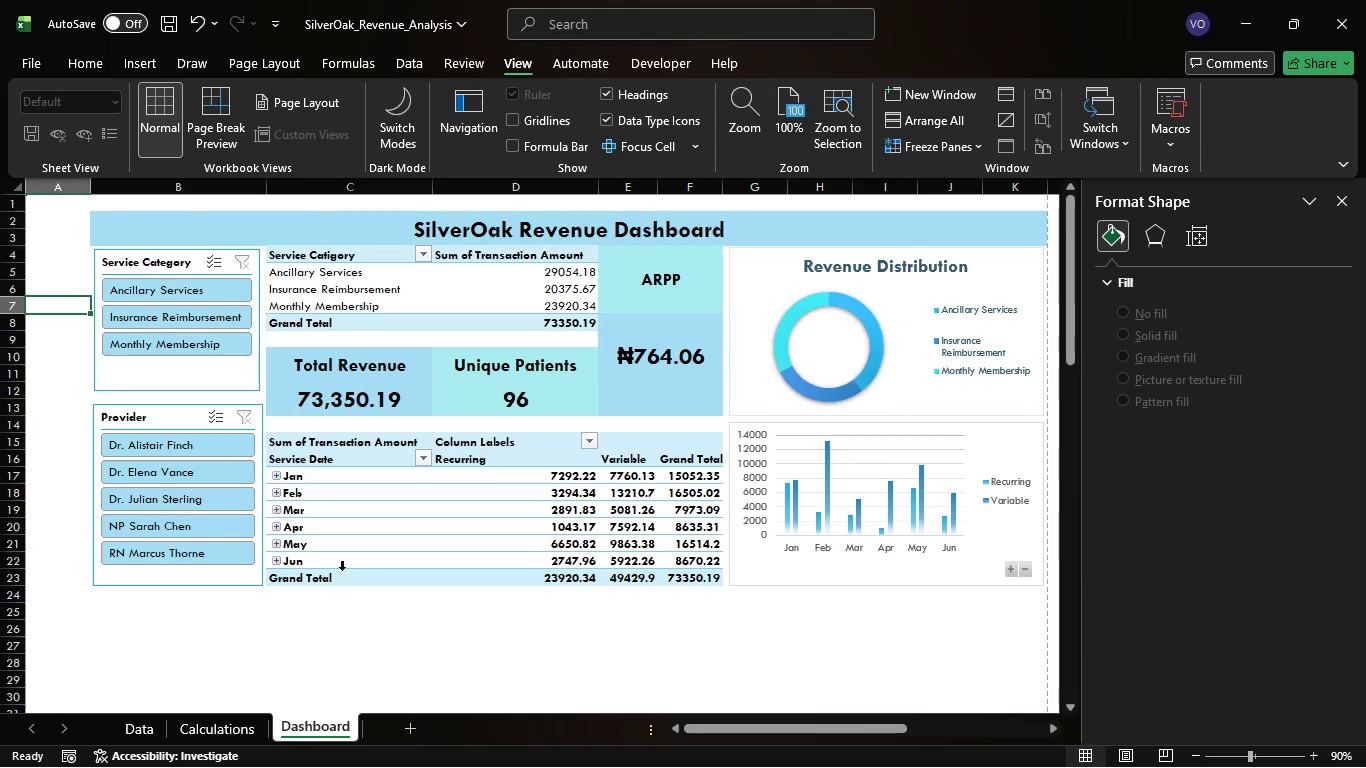 
wait(22.25)
 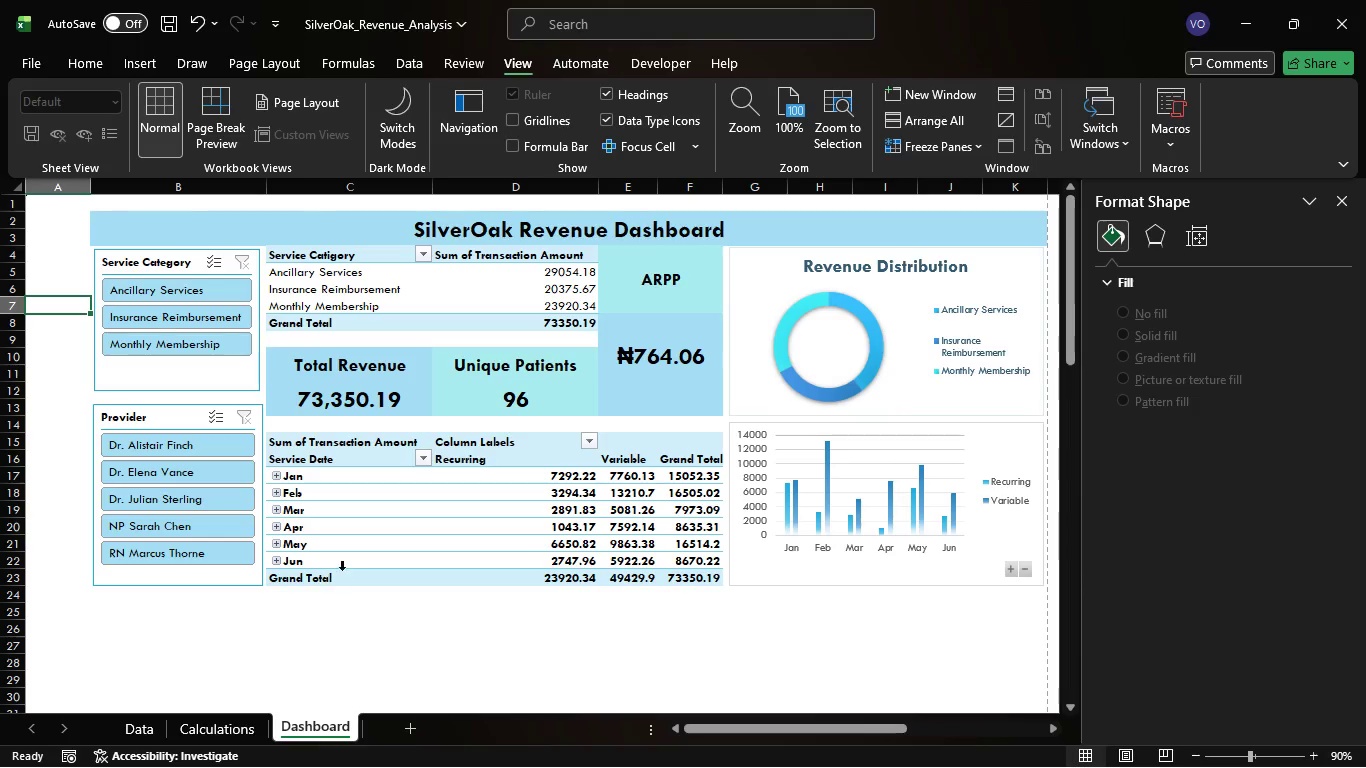 
left_click_drag(start_coordinate=[80, 218], to_coordinate=[105, 217])
 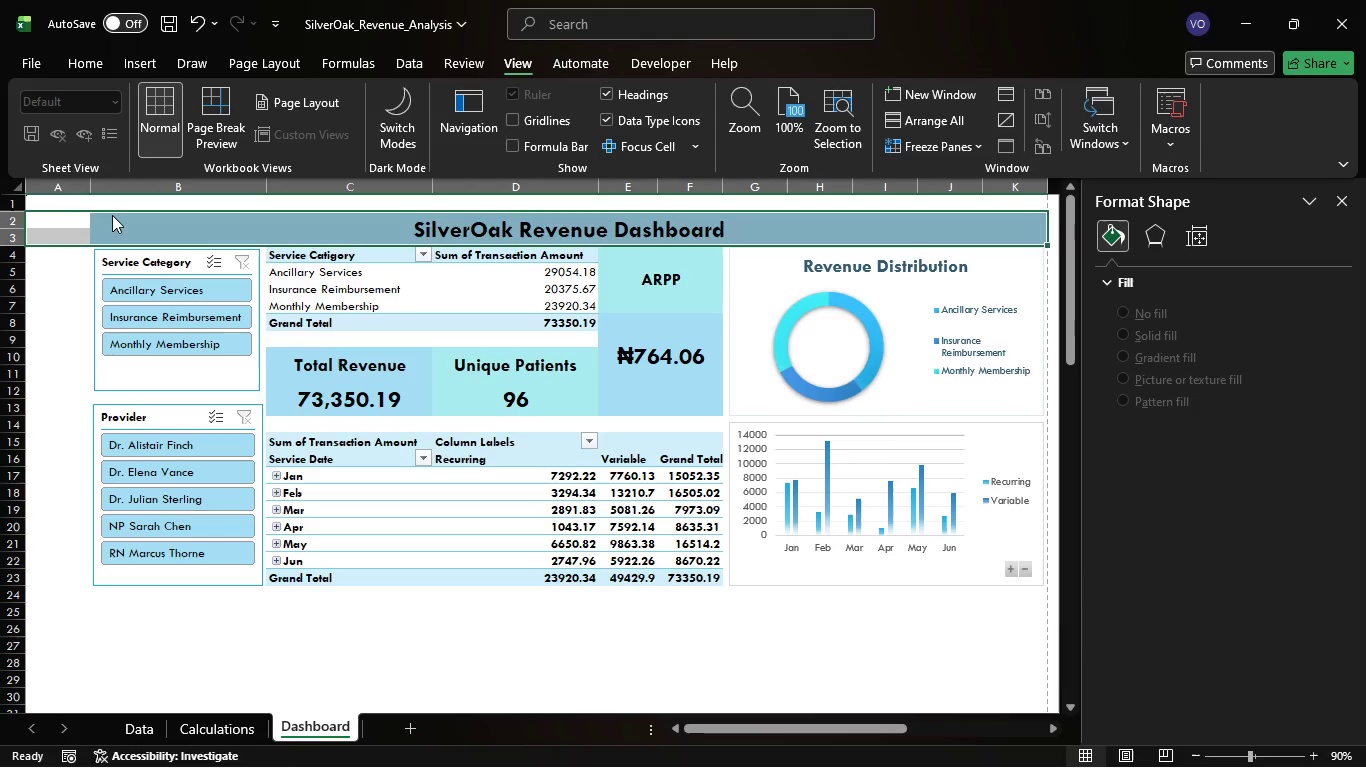 
left_click([112, 215])
 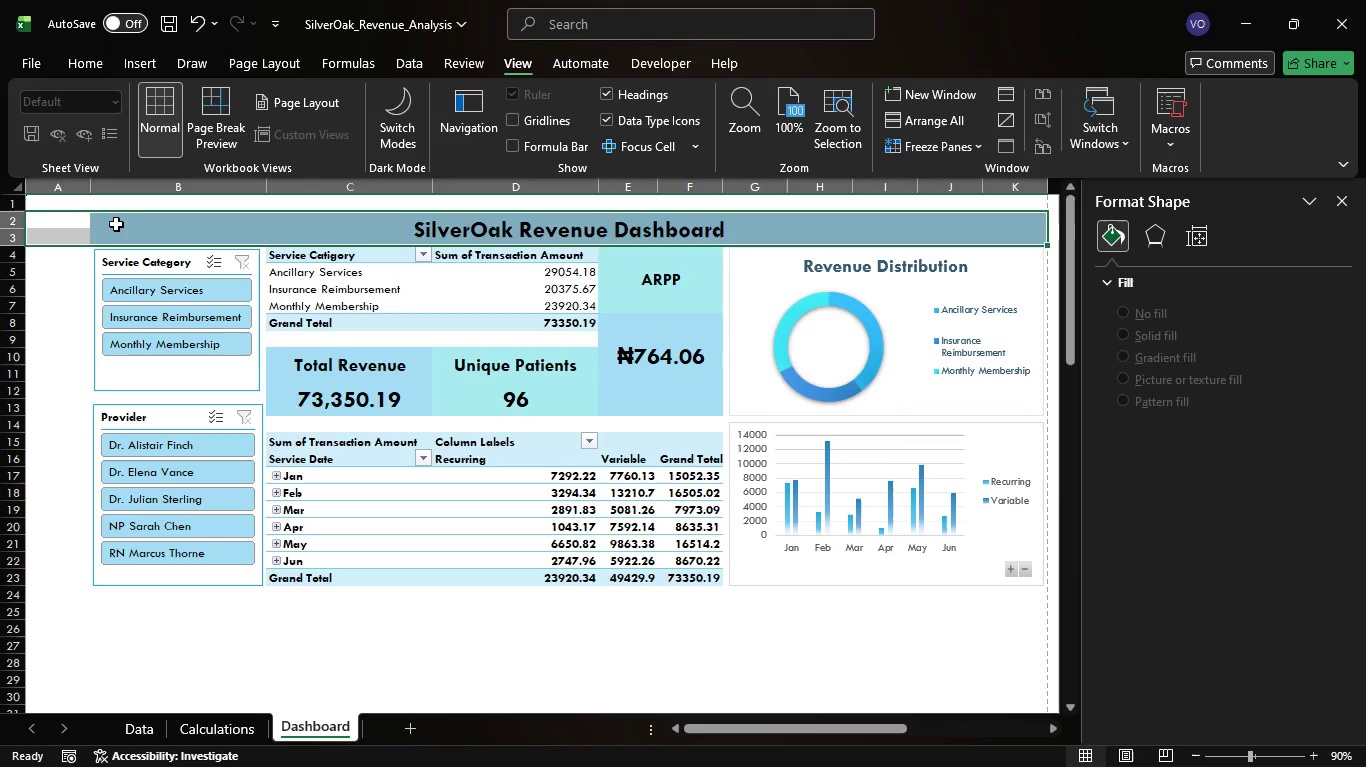 
left_click([116, 224])
 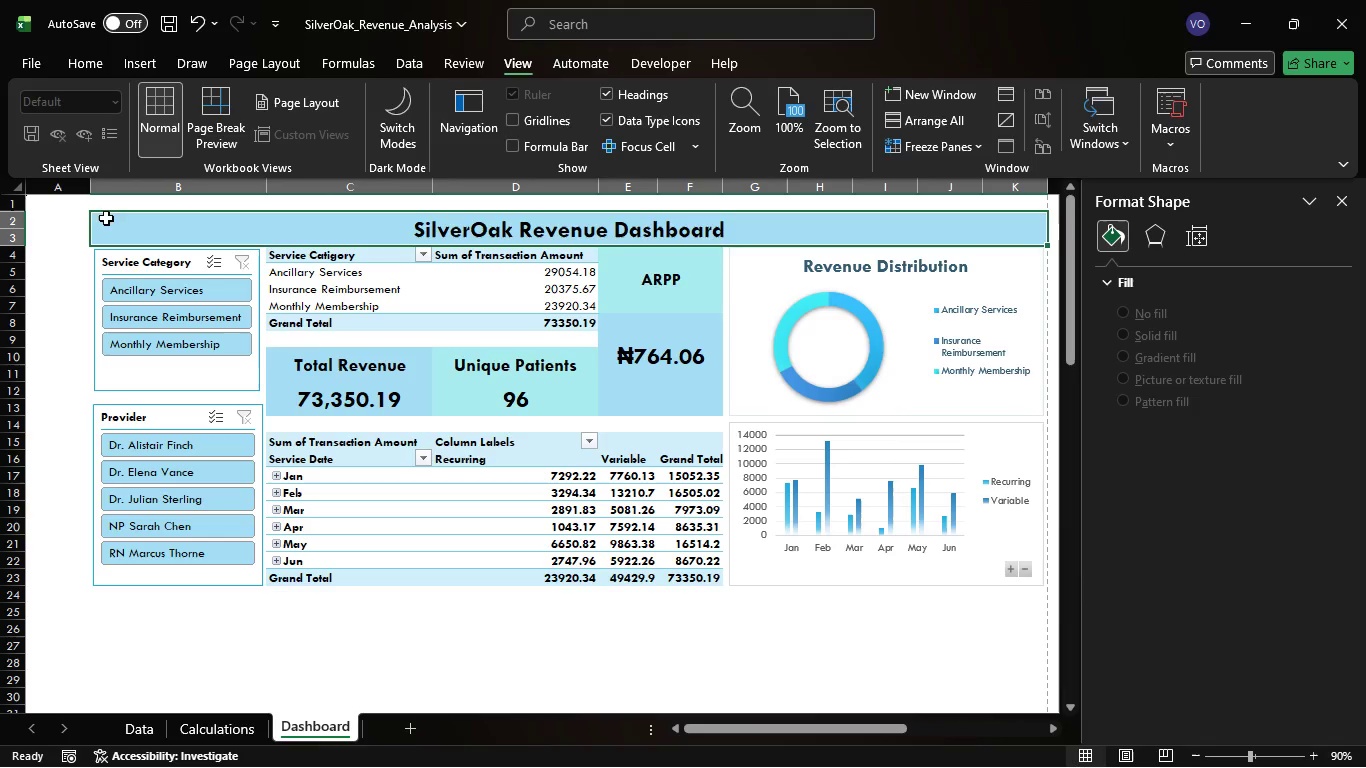 
left_click_drag(start_coordinate=[106, 218], to_coordinate=[303, 242])
 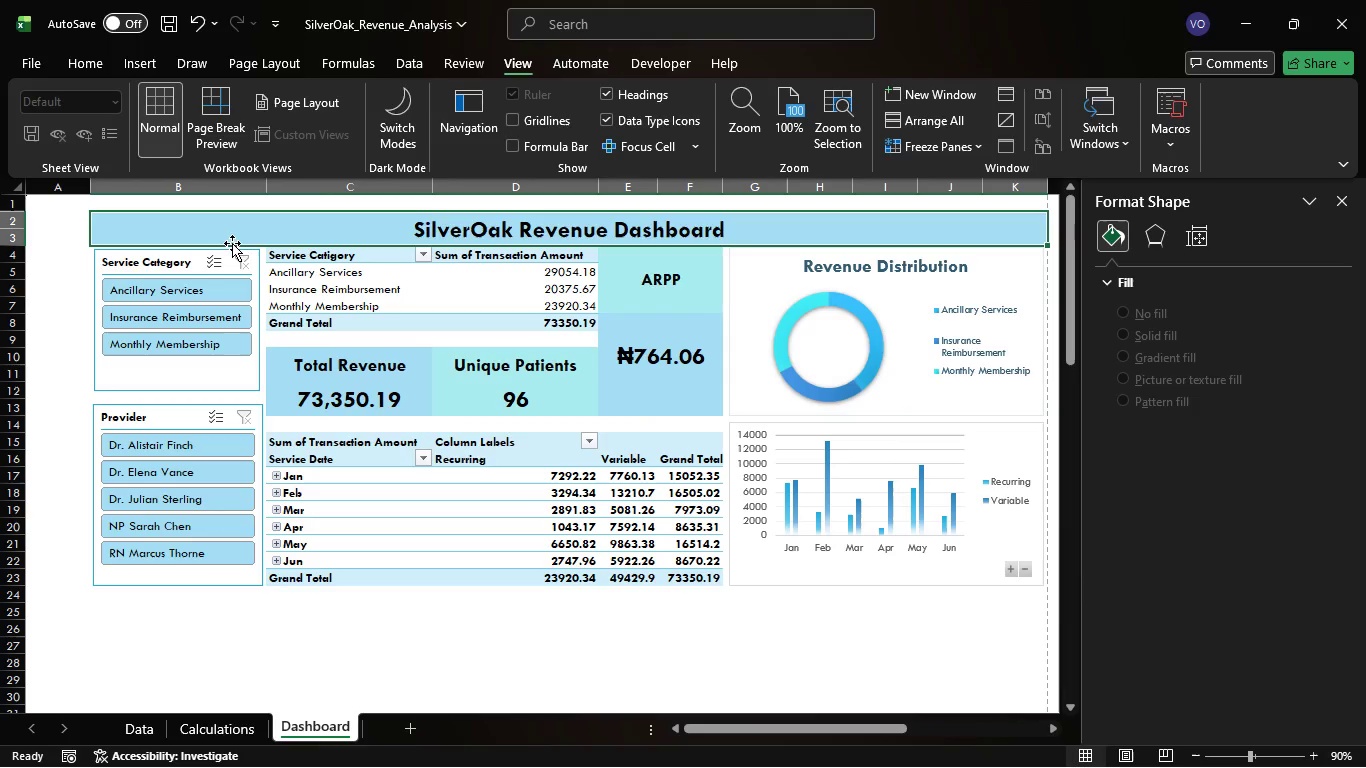 
left_click([303, 242])
 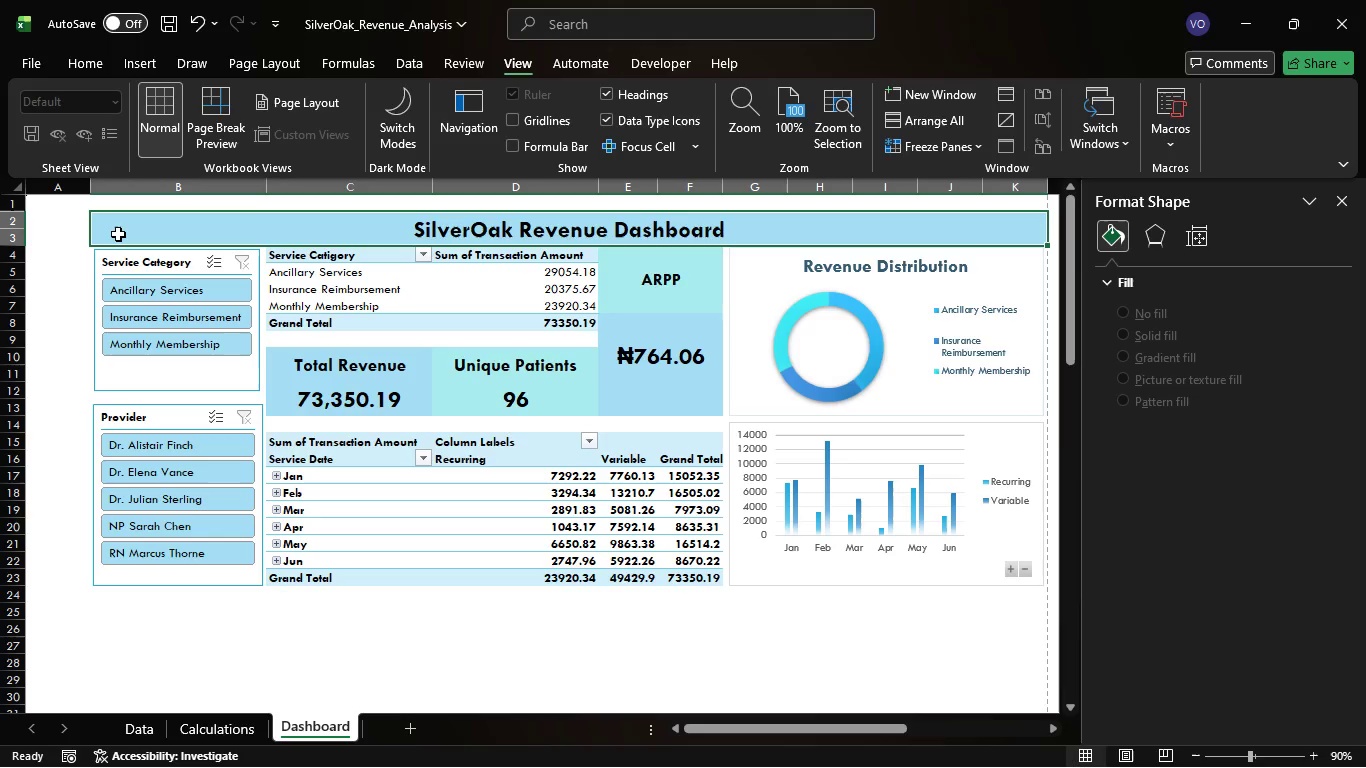 
wait(6.78)
 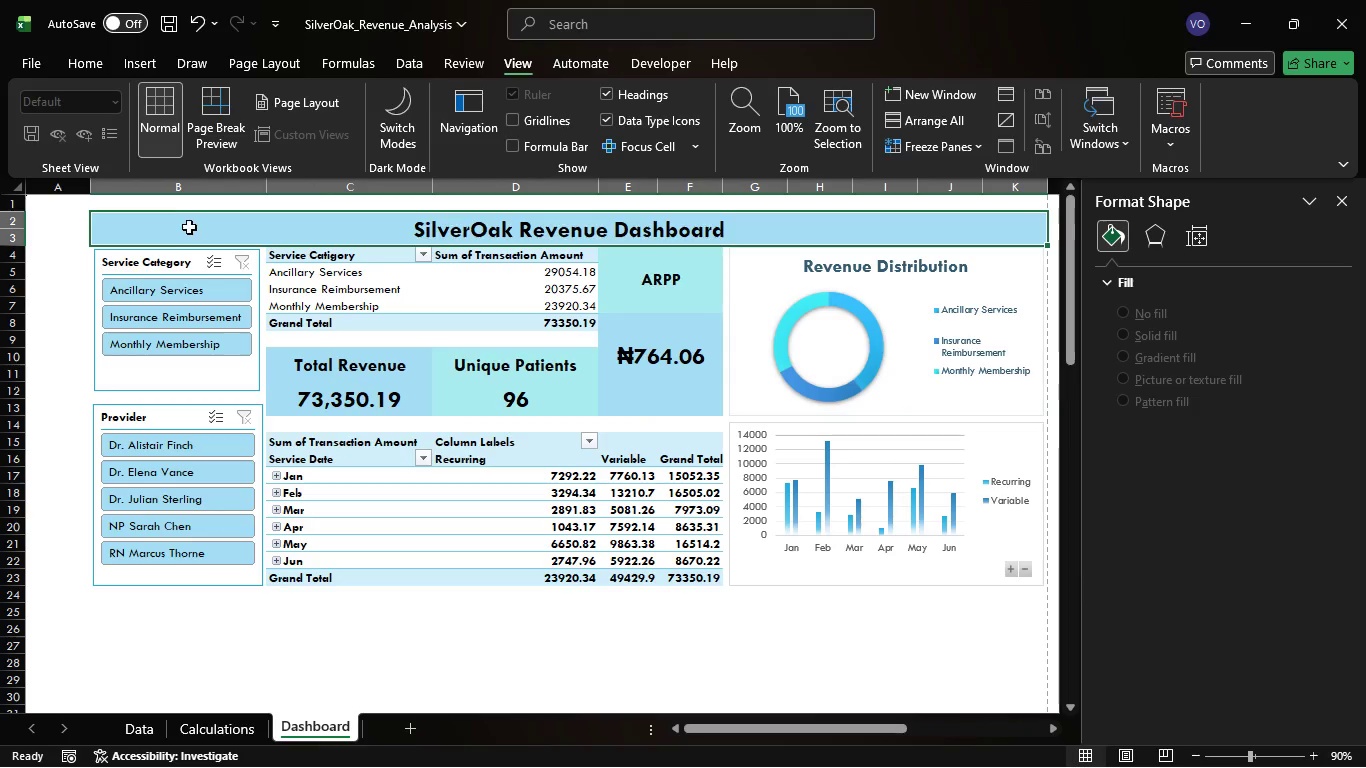 
hold_key(key=ControlLeft, duration=3.67)
left_click([128, 255])
 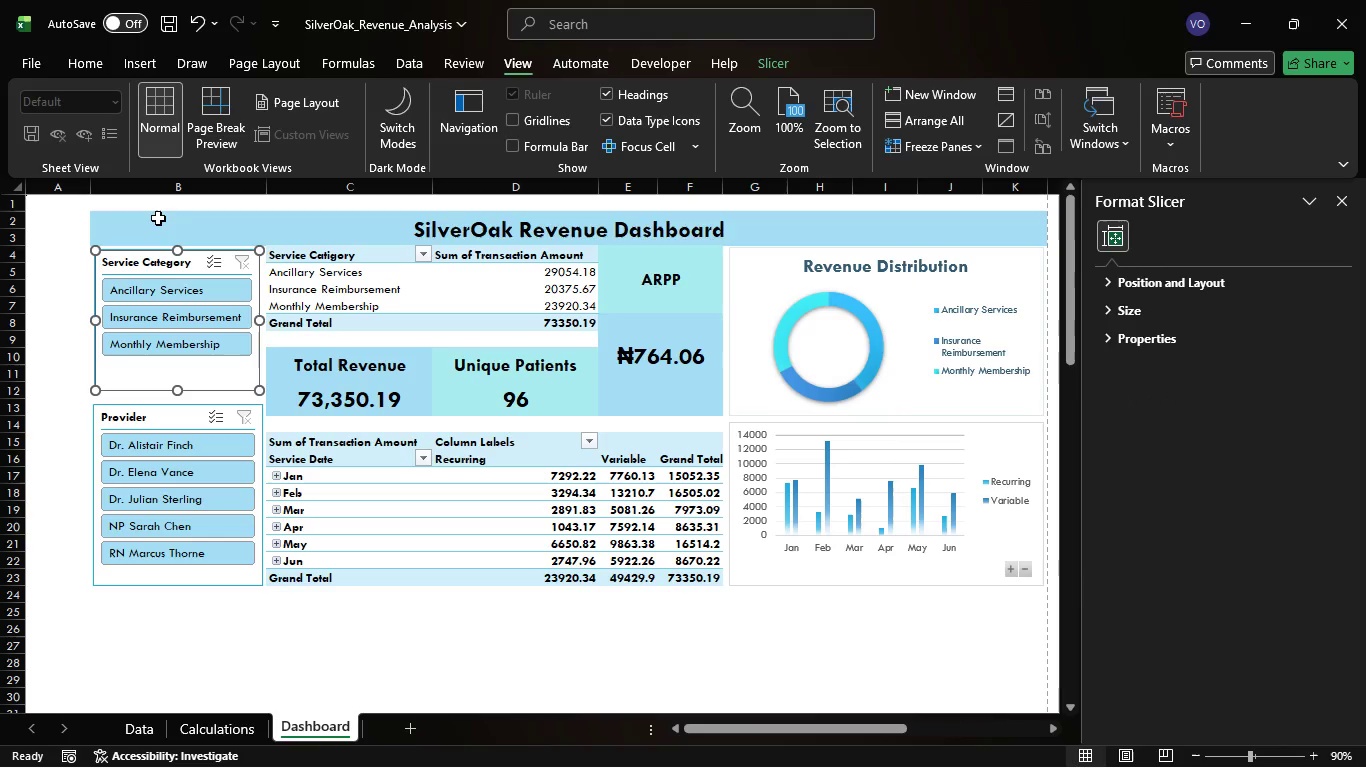 
left_click([158, 218])
 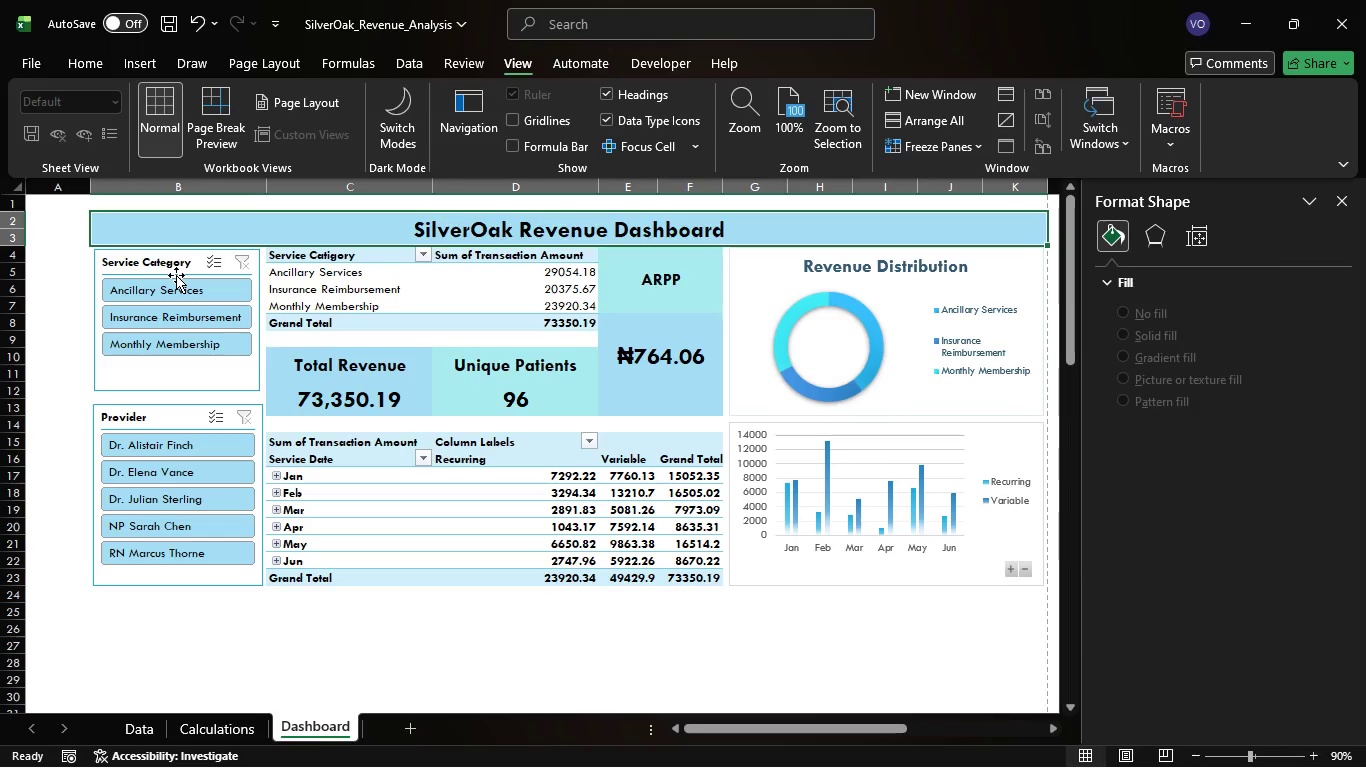 
hold_key(key=ShiftLeft, duration=23.91)
left_click([136, 261])
 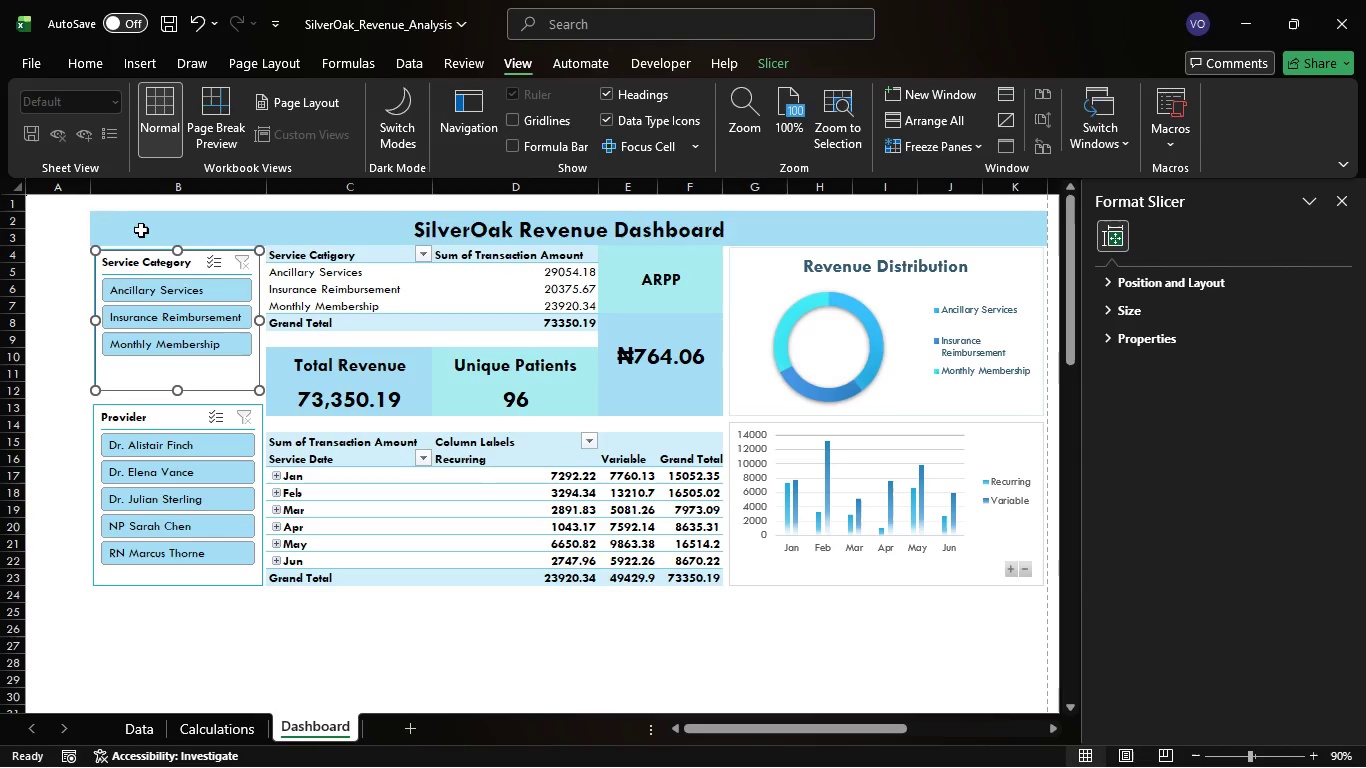 
left_click([142, 230])
 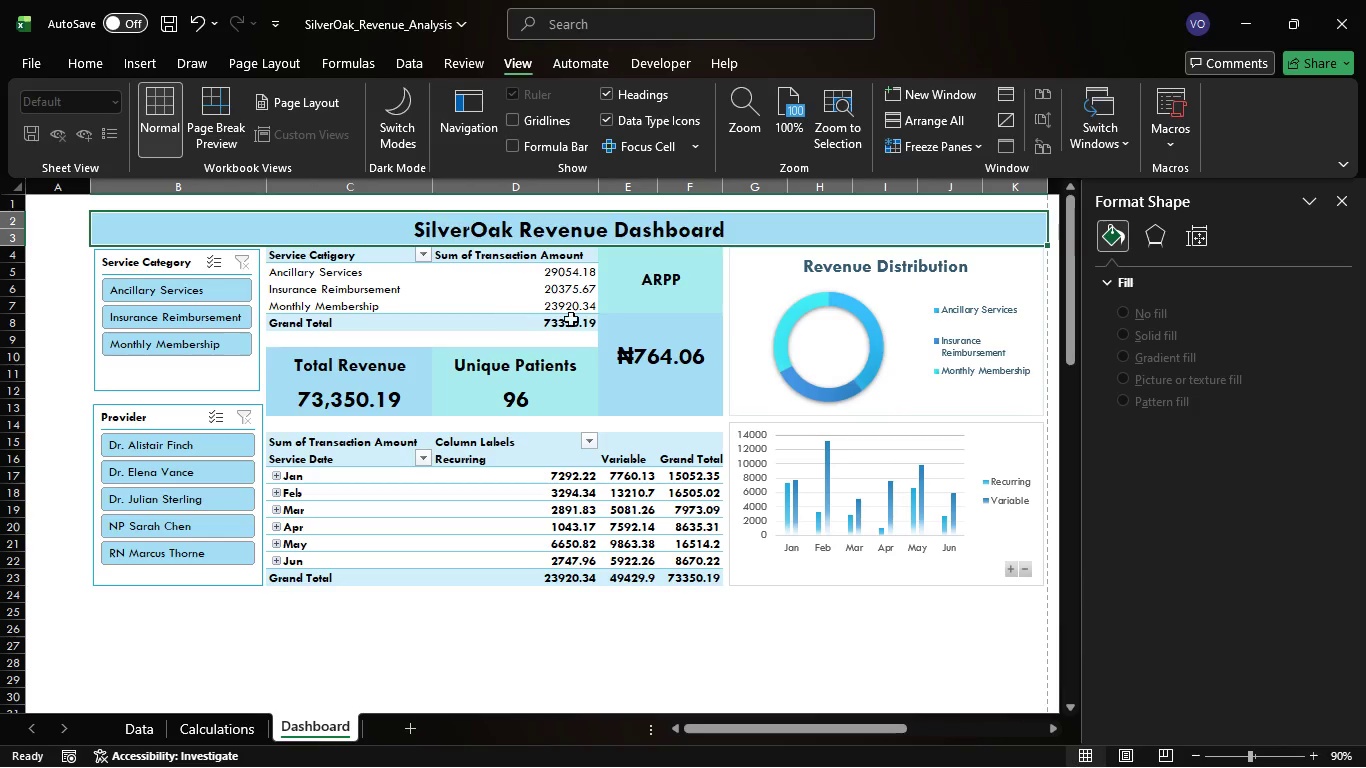 
left_click([633, 302])
 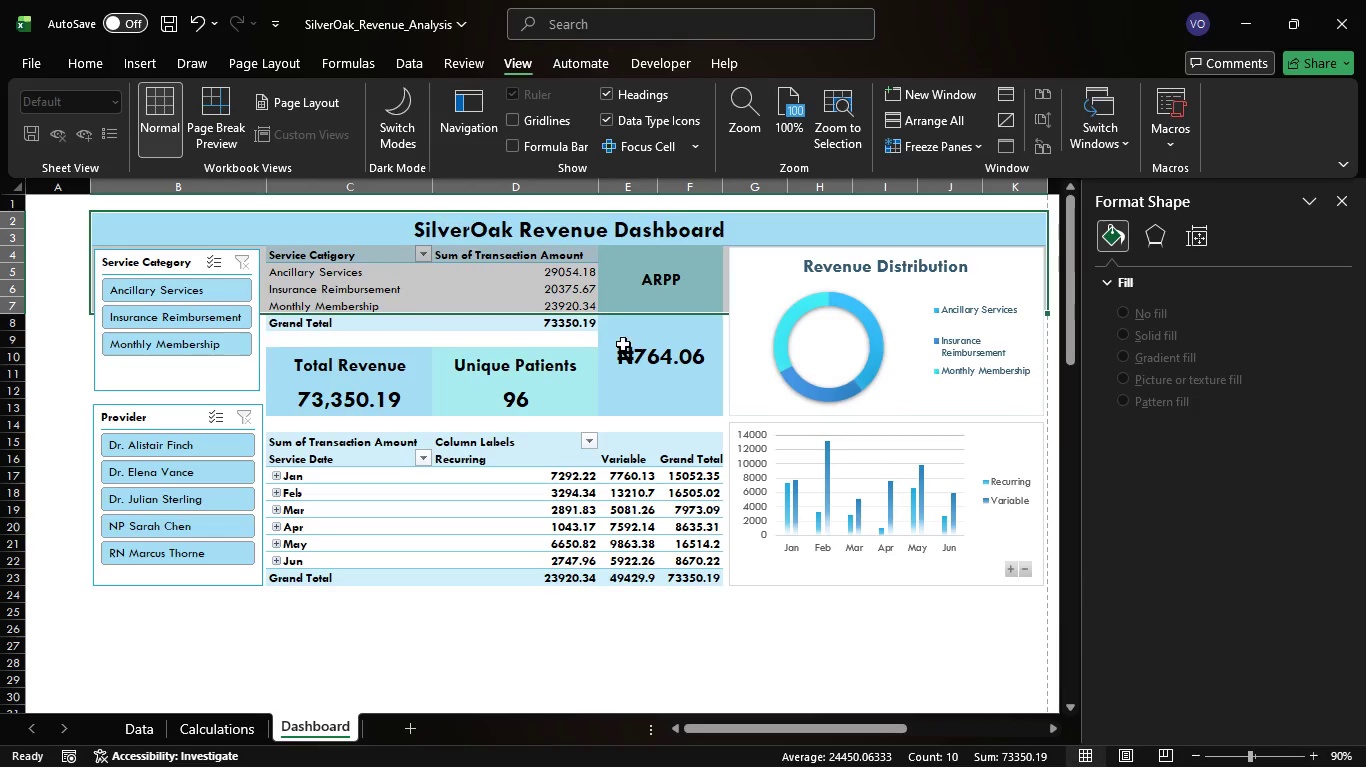 
left_click([624, 344])
 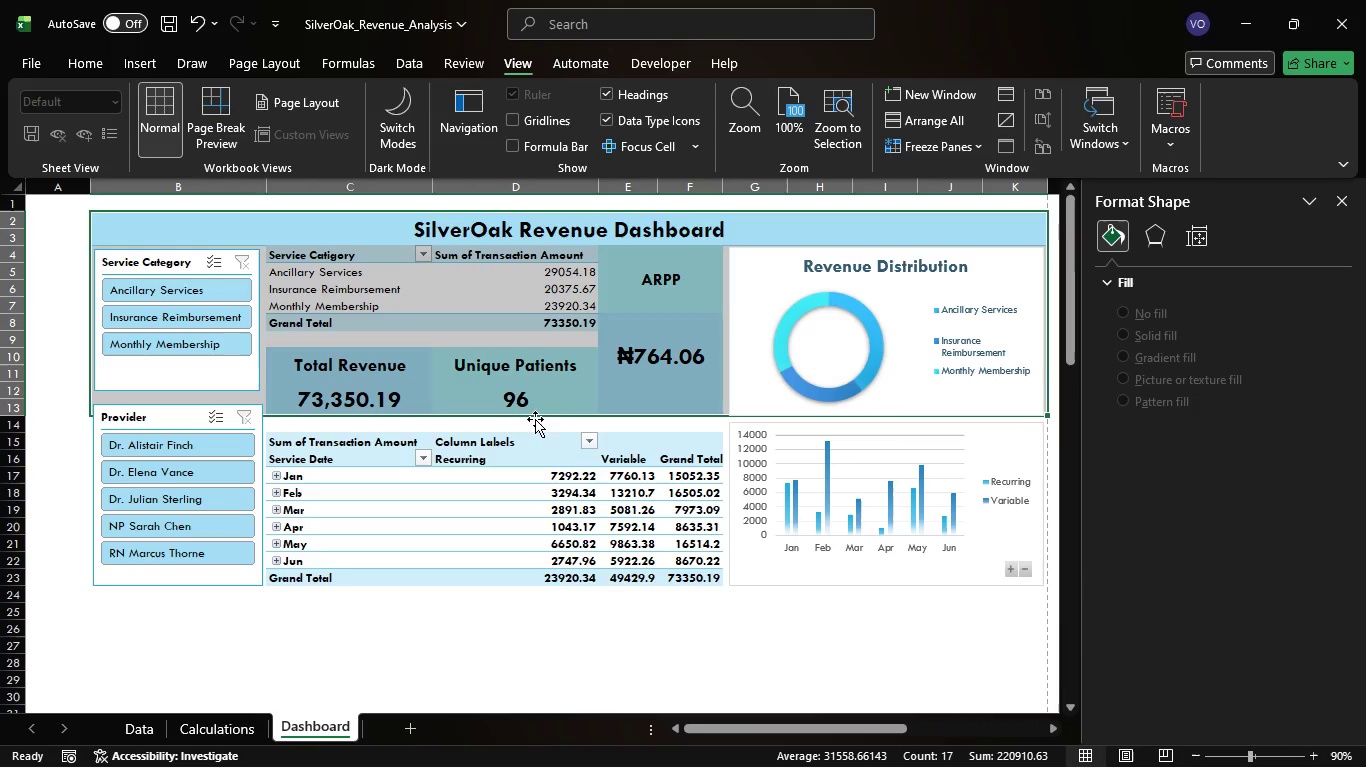 
left_click([535, 424])
 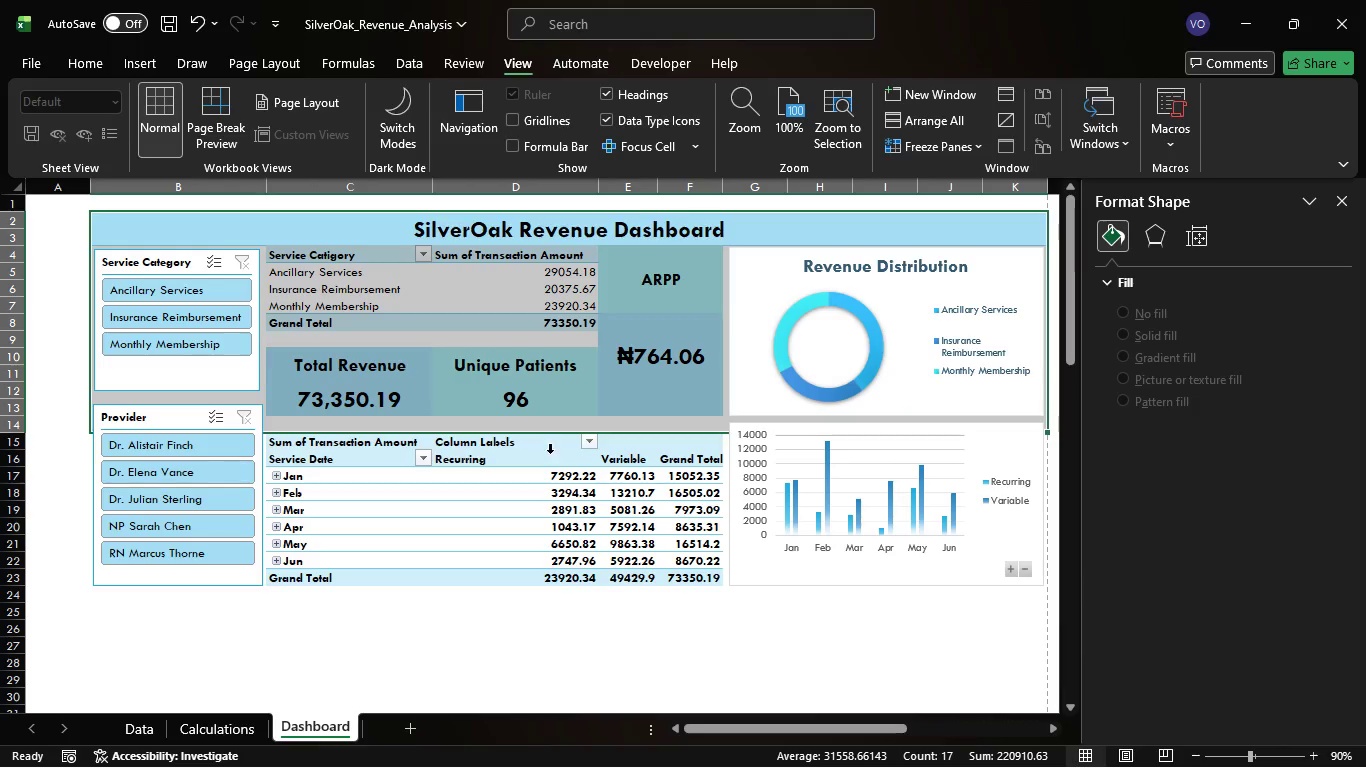 
left_click([551, 456])
 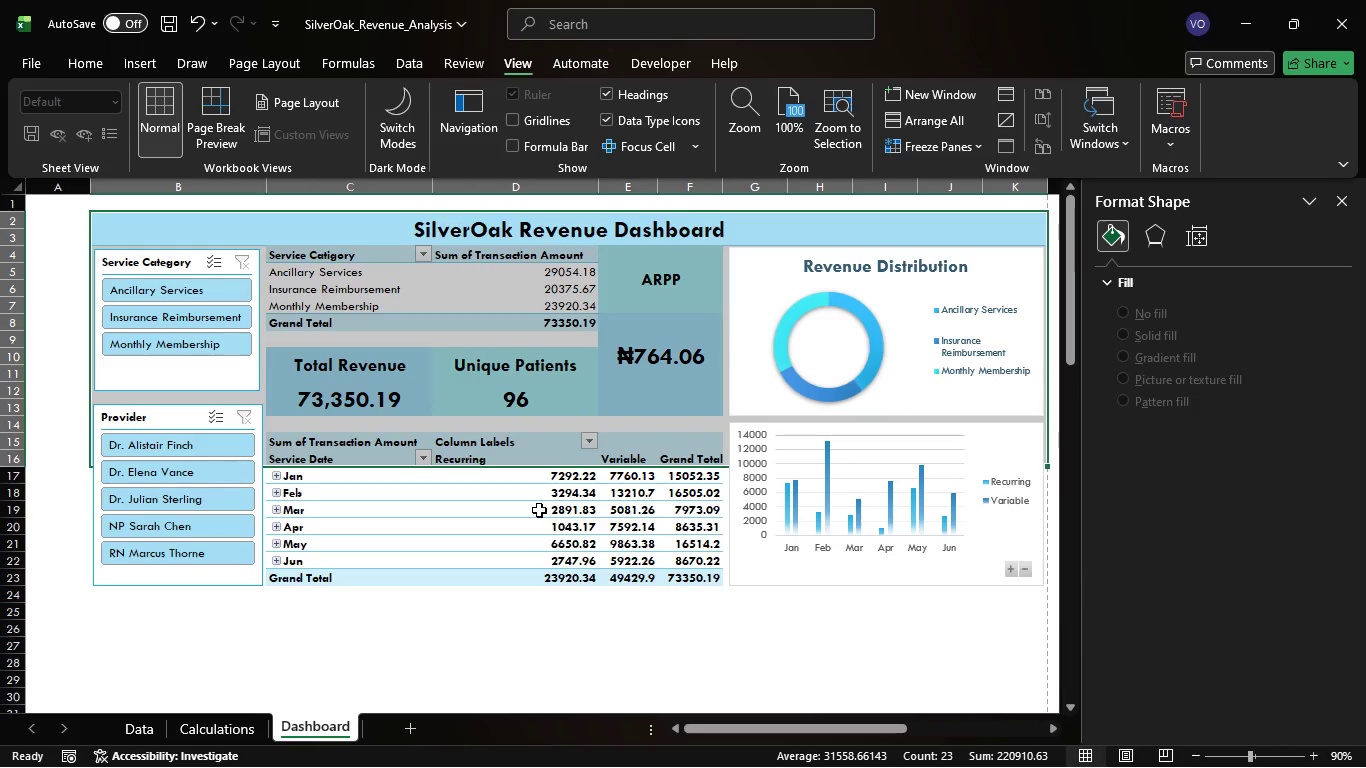 
double_click([539, 510])
 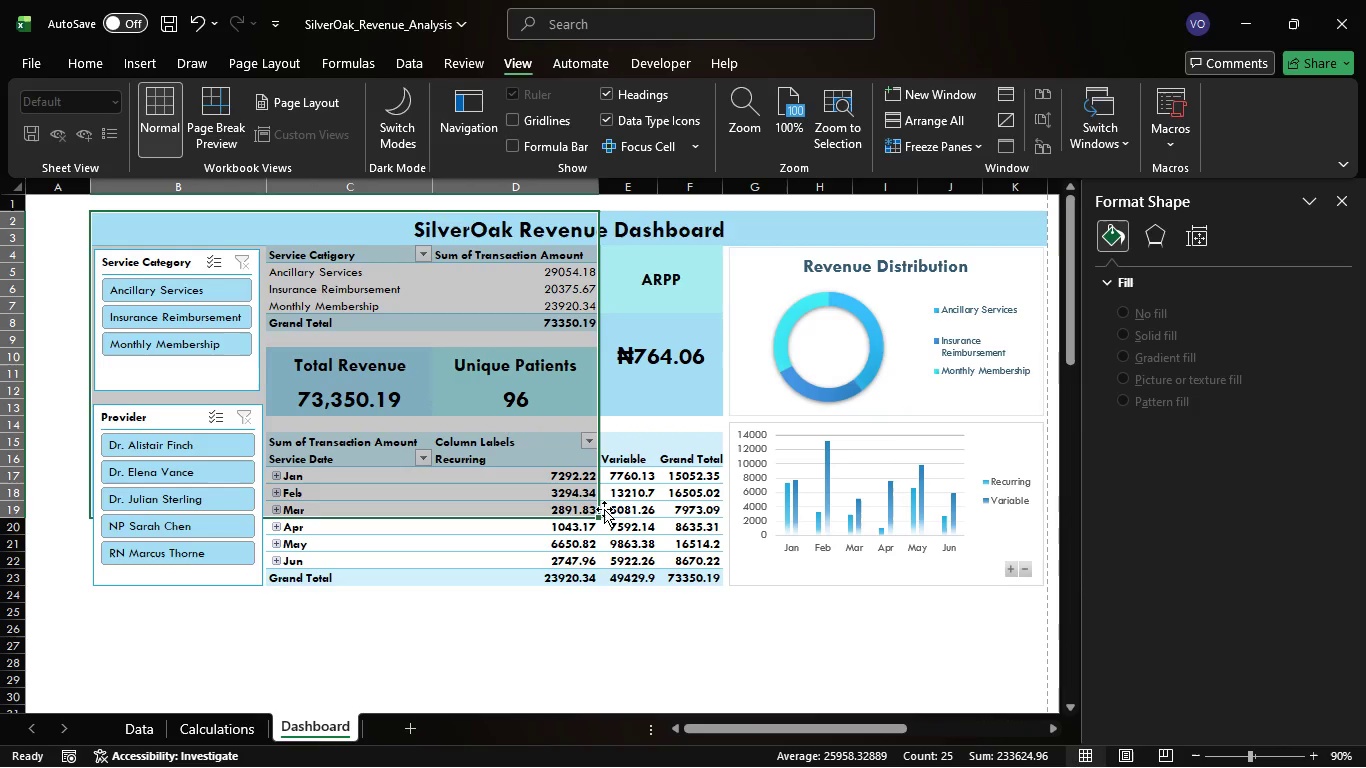 
left_click([618, 508])
 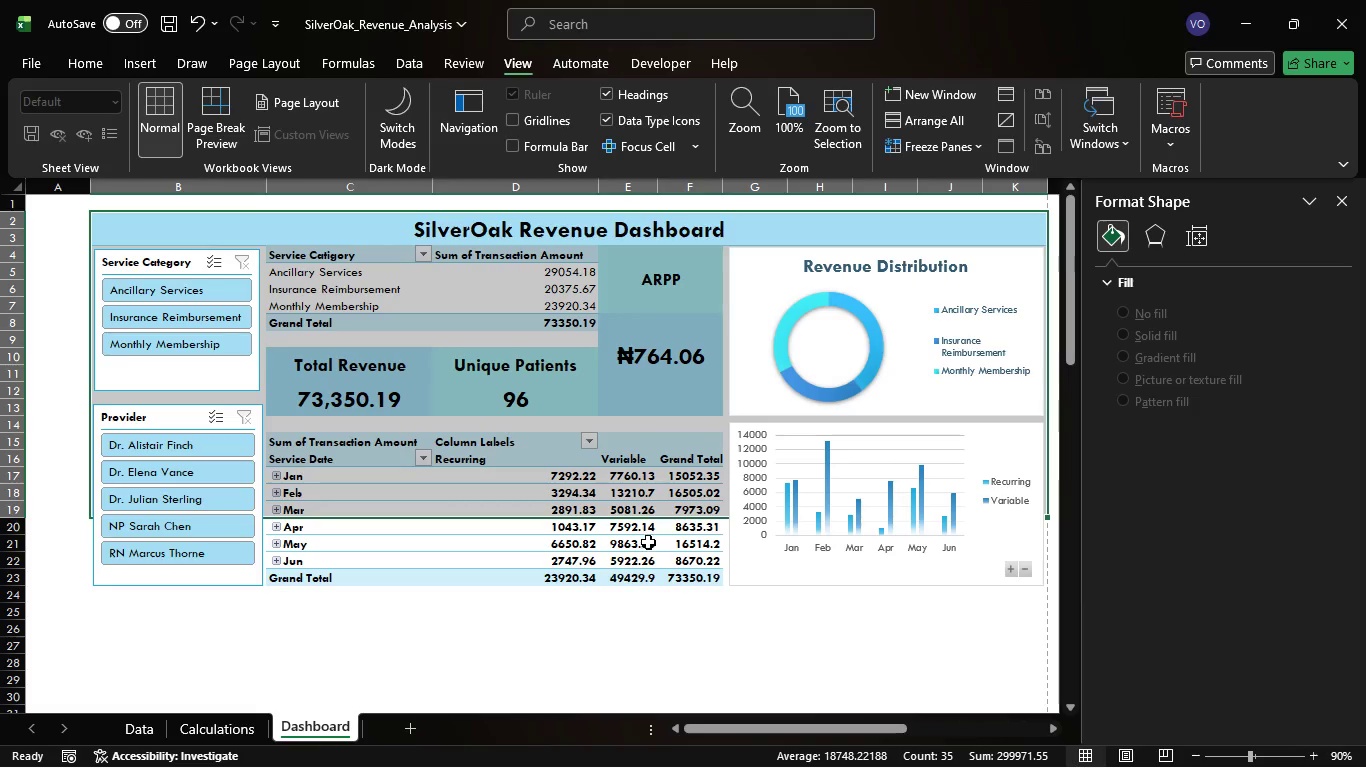 
left_click([648, 542])
 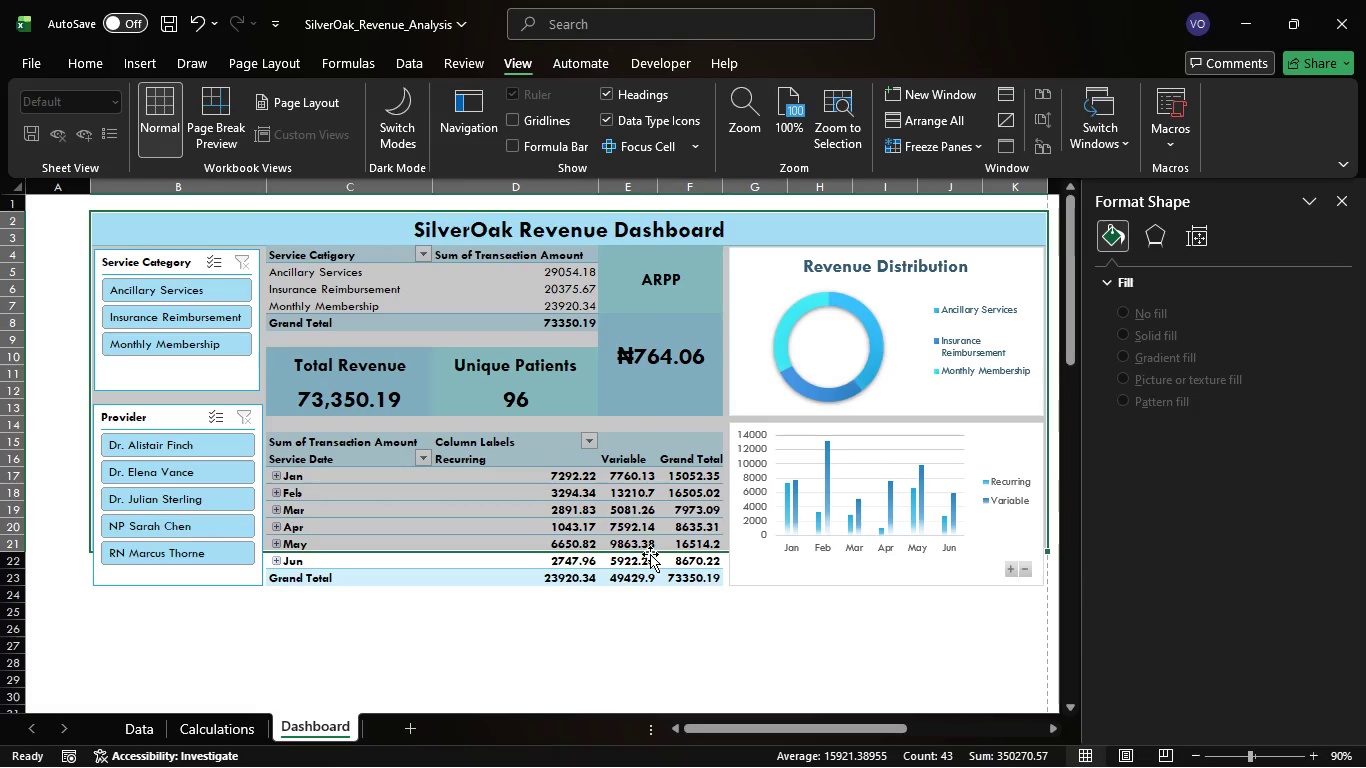 
left_click([650, 554])
 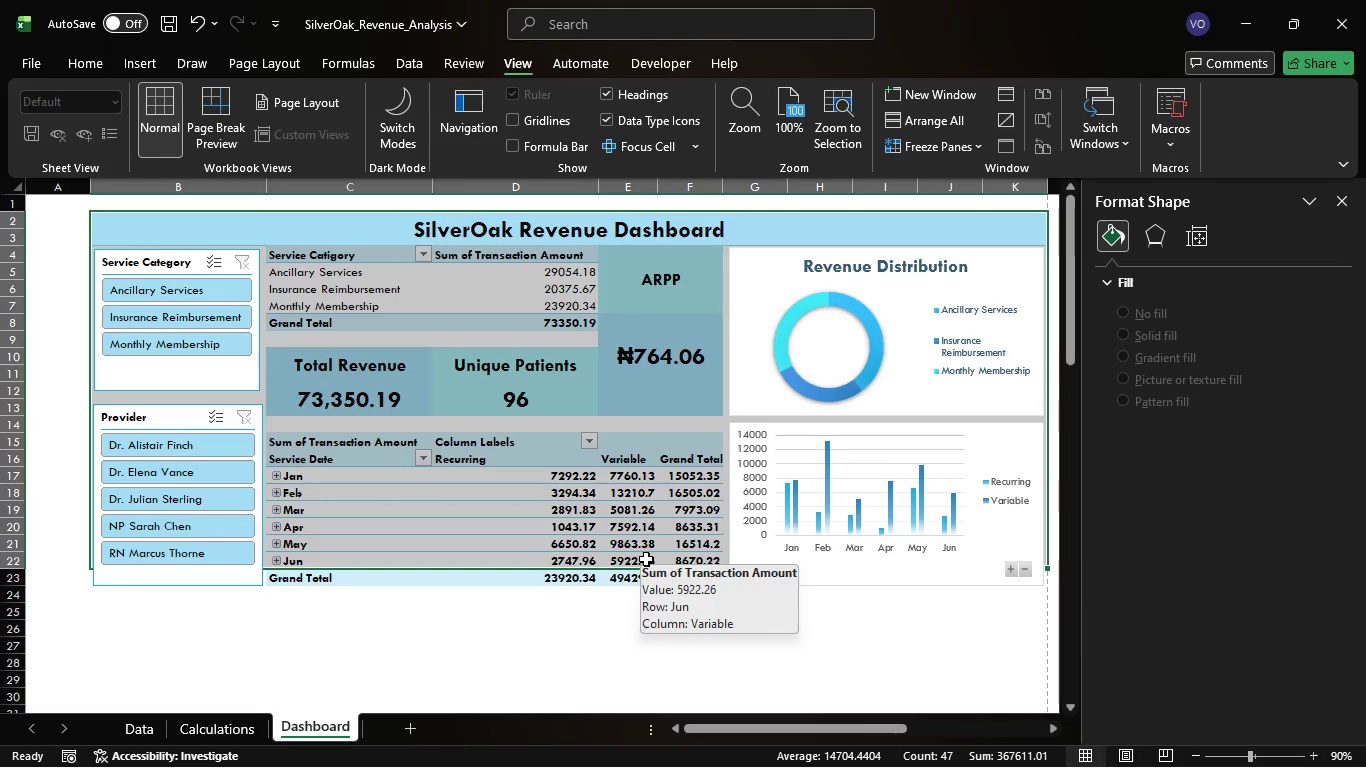 
left_click([630, 579])
 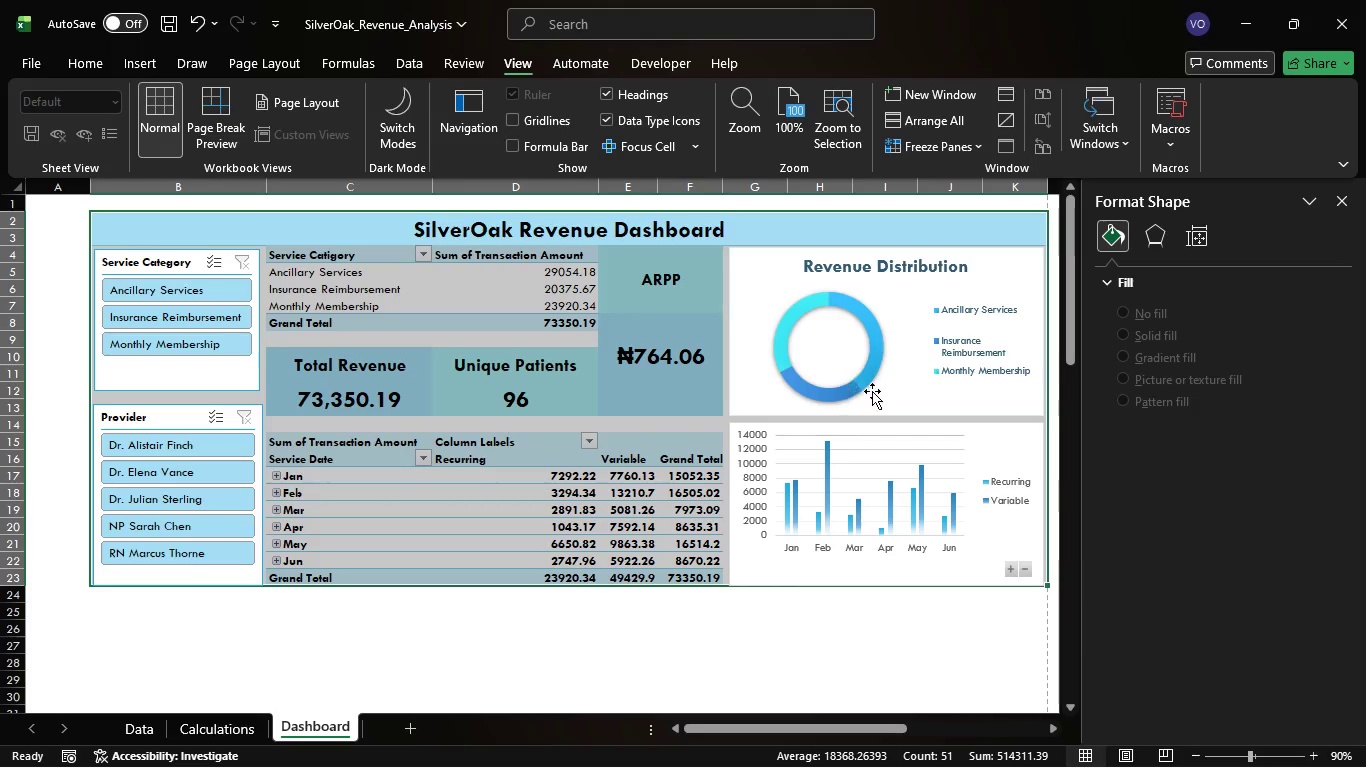 
left_click([887, 391])
 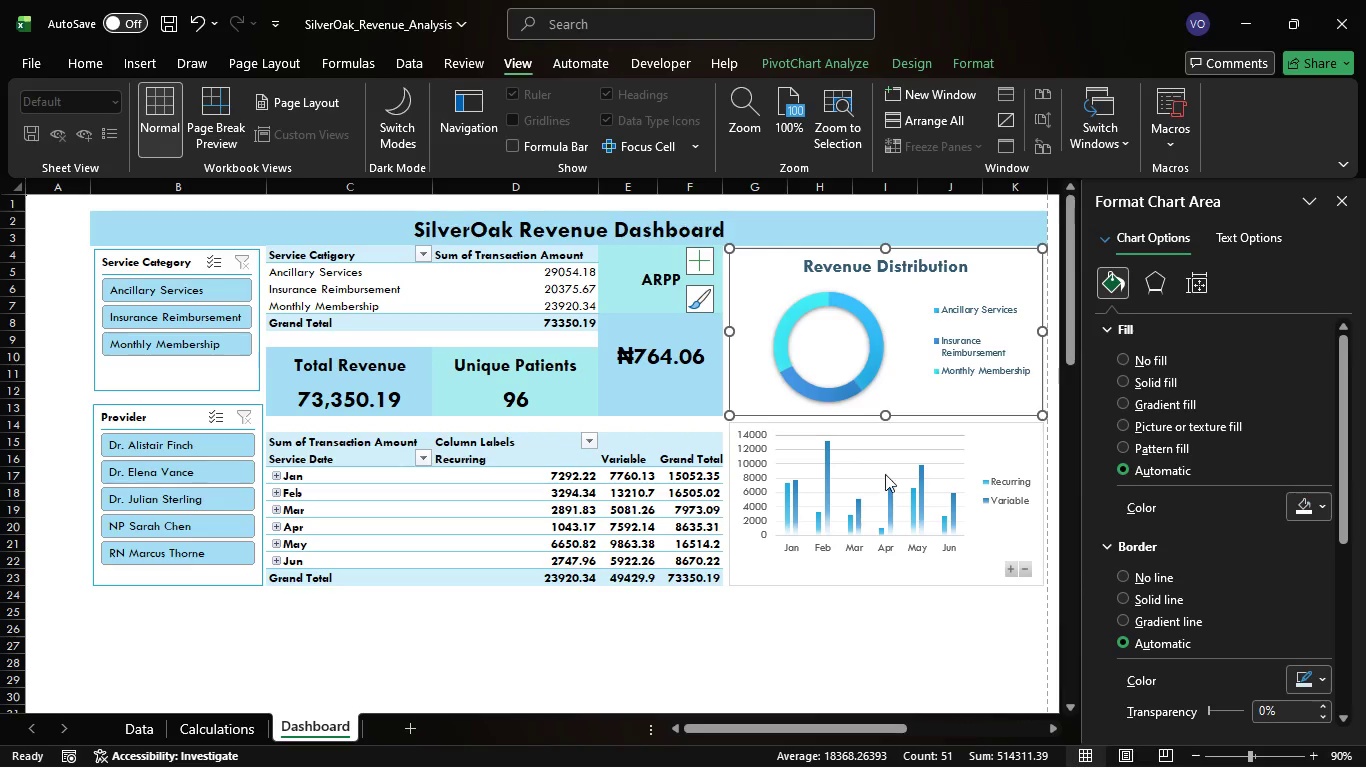 
left_click([885, 474])
 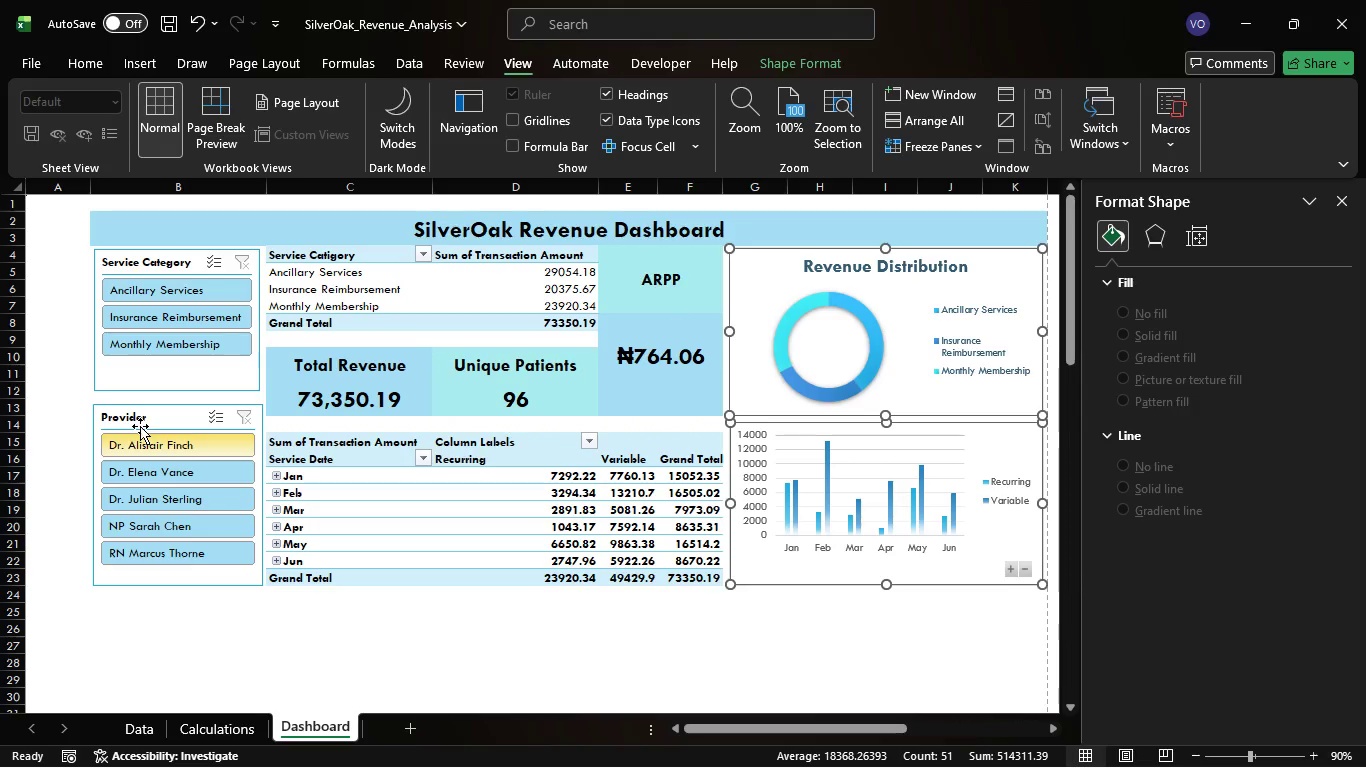 
left_click([153, 410])
 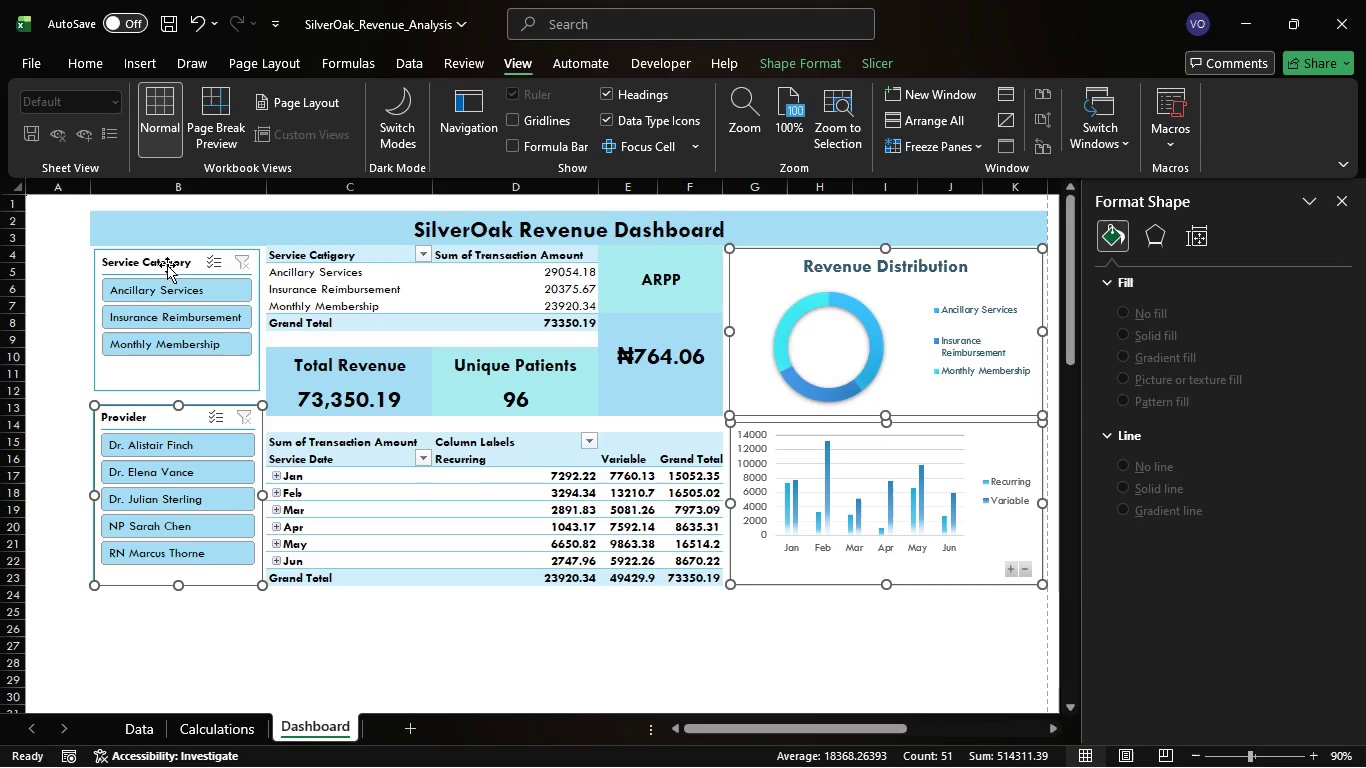 
left_click([172, 256])
 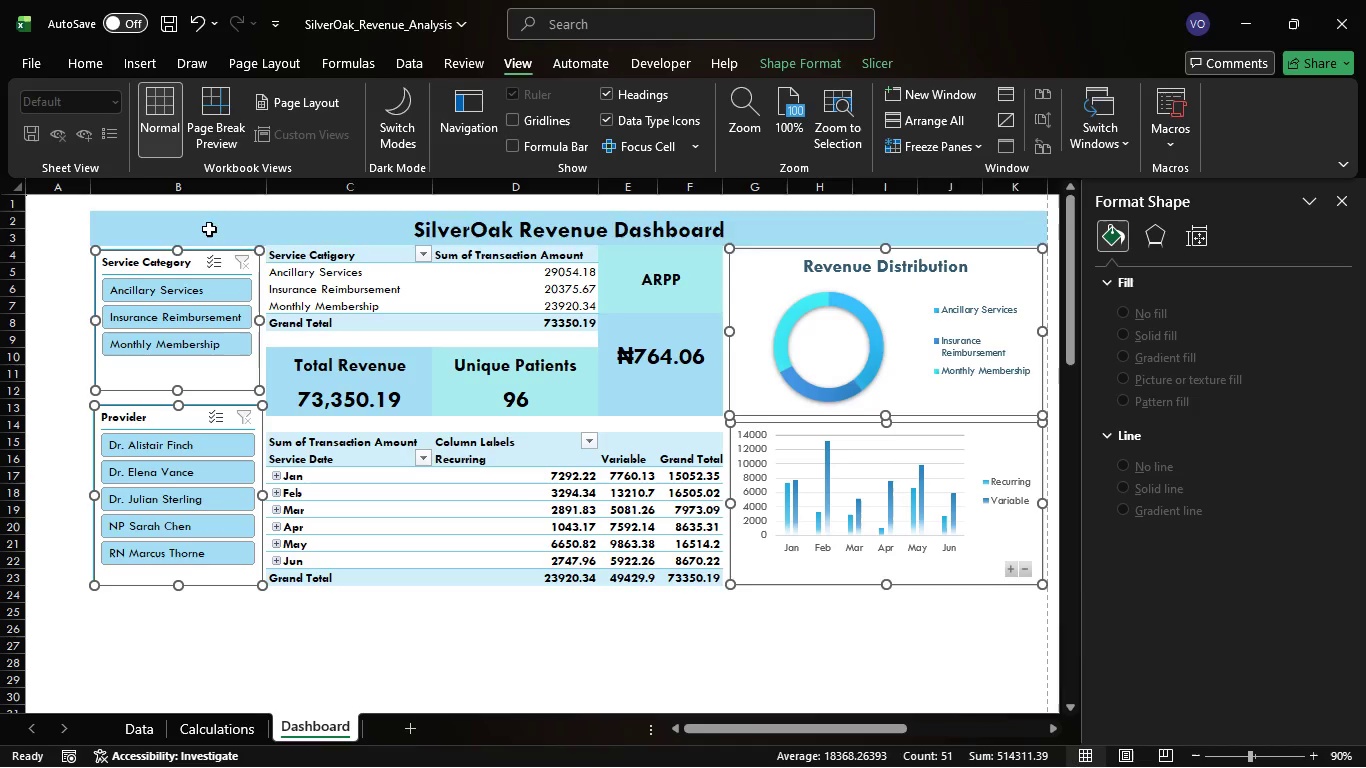 
left_click([209, 229])
 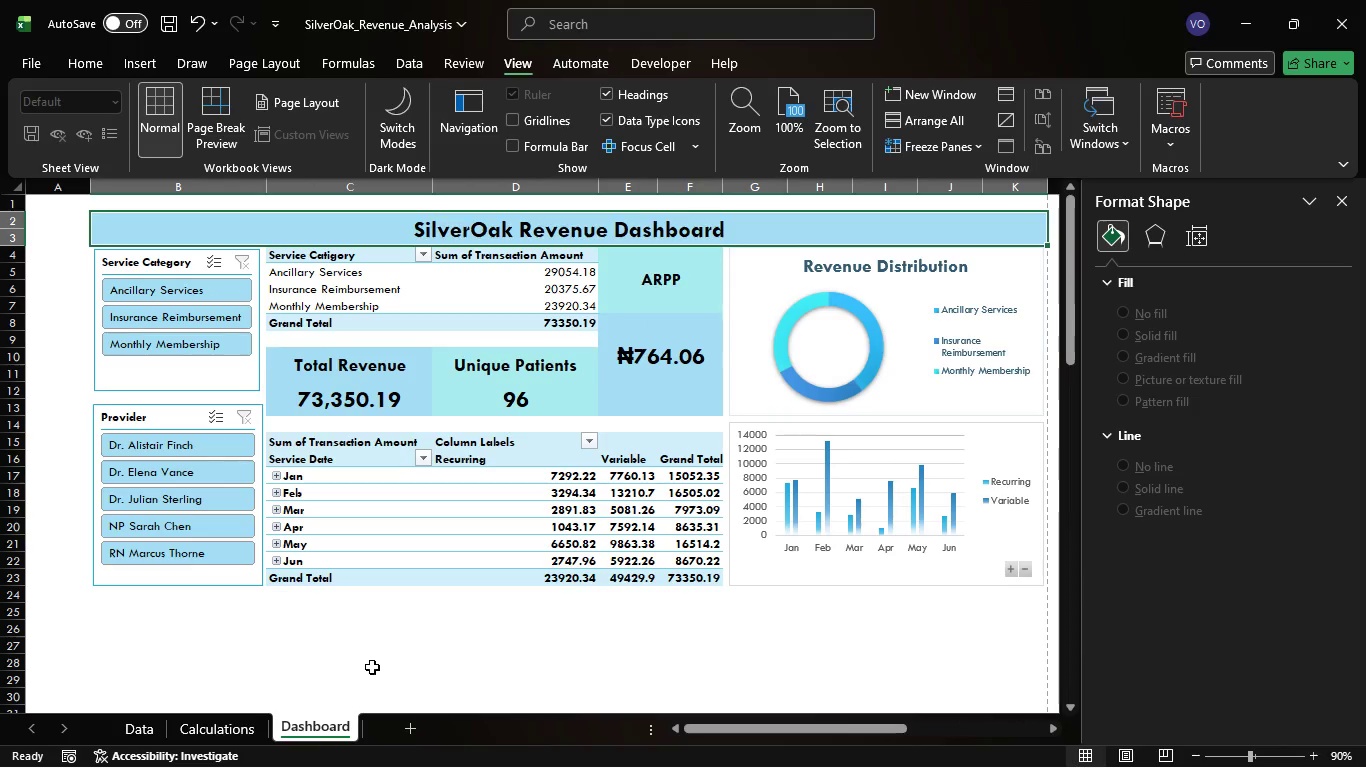 
left_click_drag(start_coordinate=[81, 643], to_coordinate=[485, 310])
 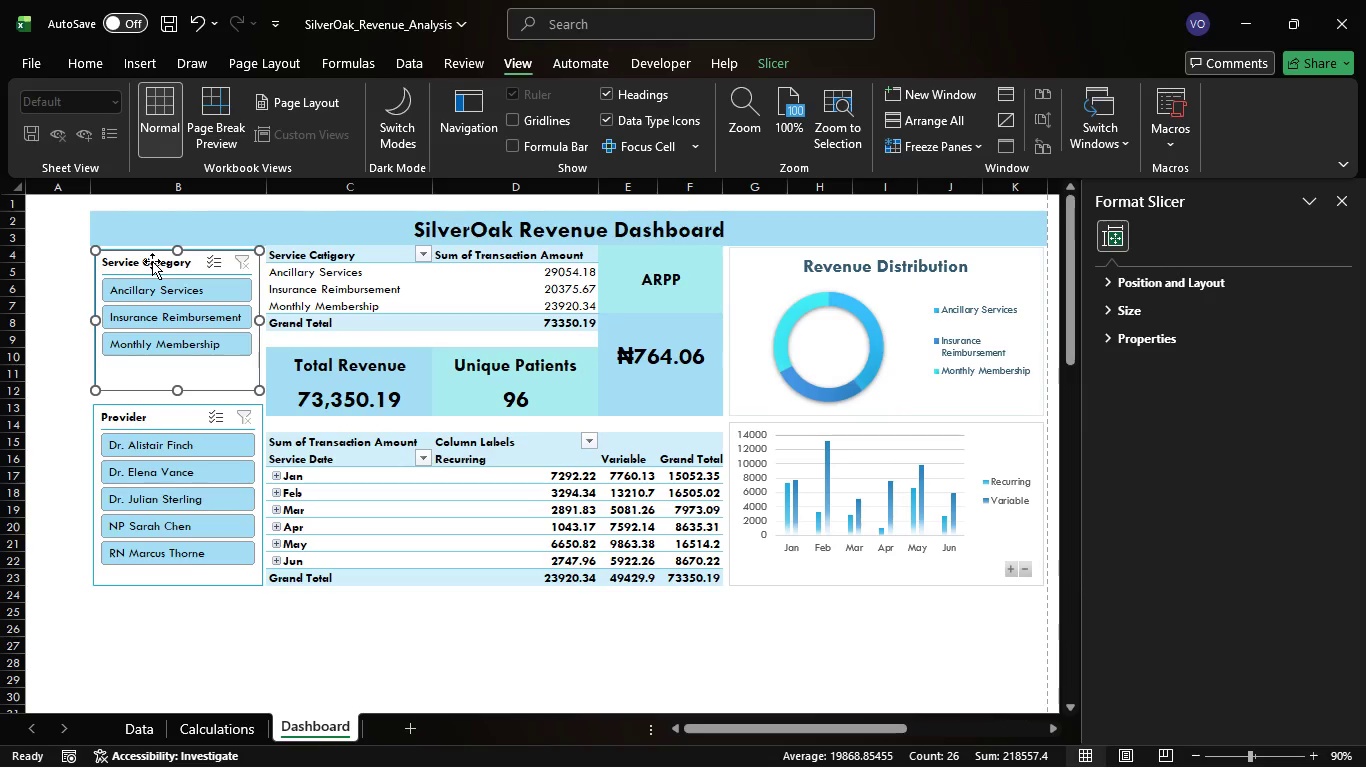 
left_click([155, 292])
 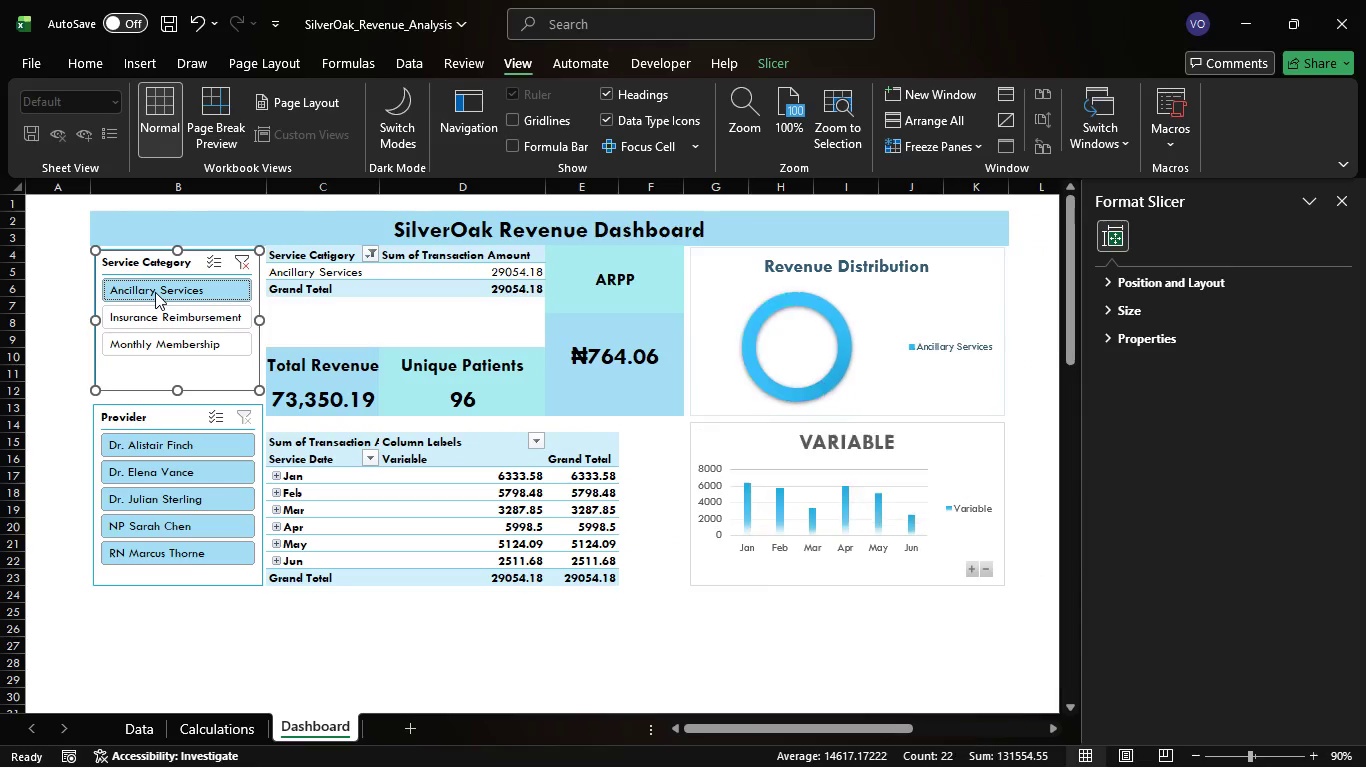 
double_click([155, 292])
 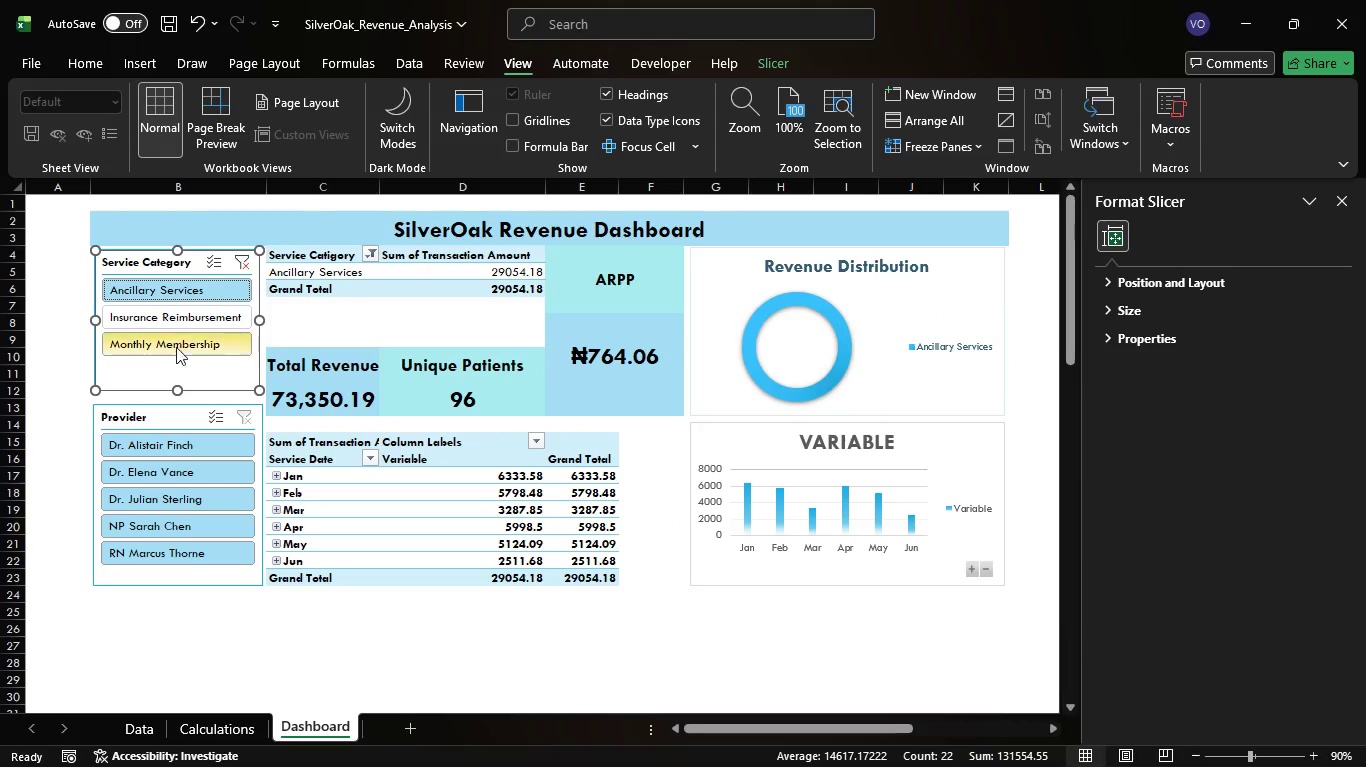 
left_click([185, 327])
 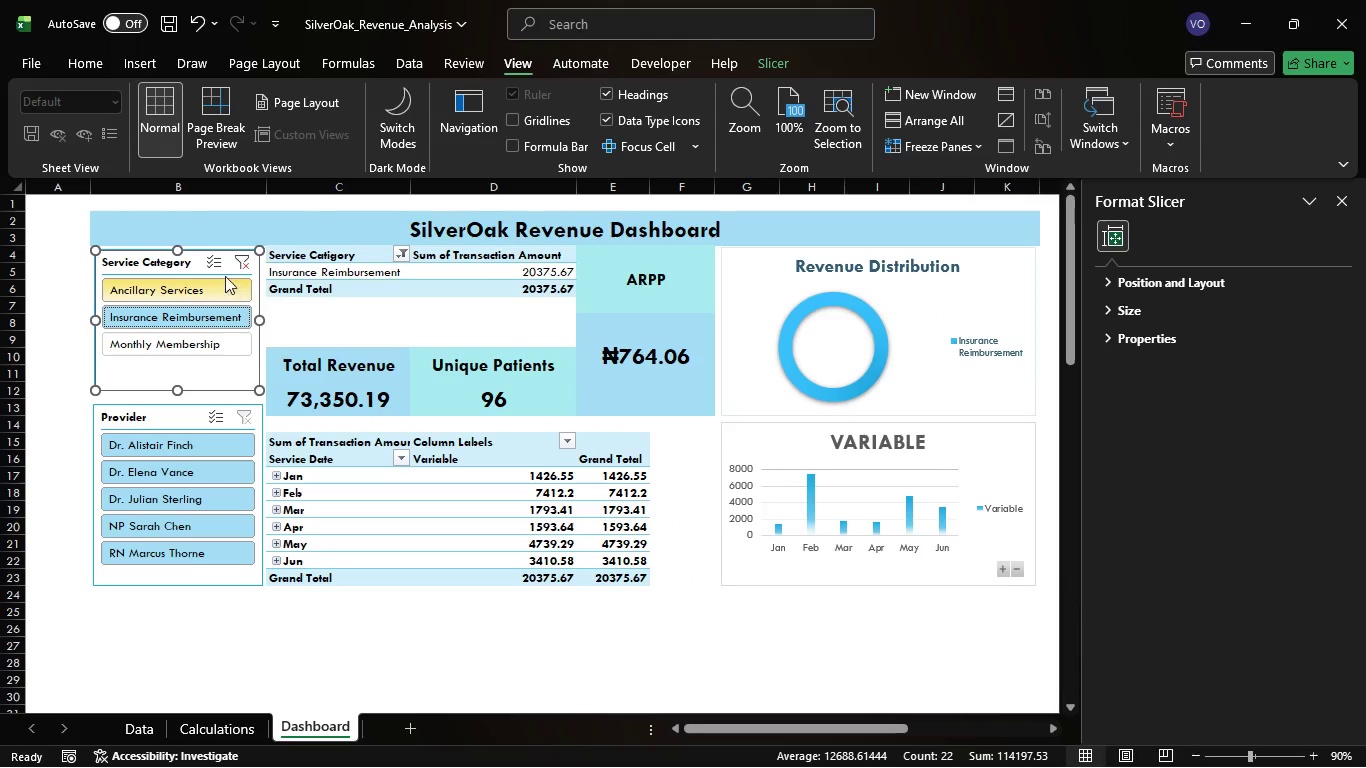 
left_click([245, 261])
 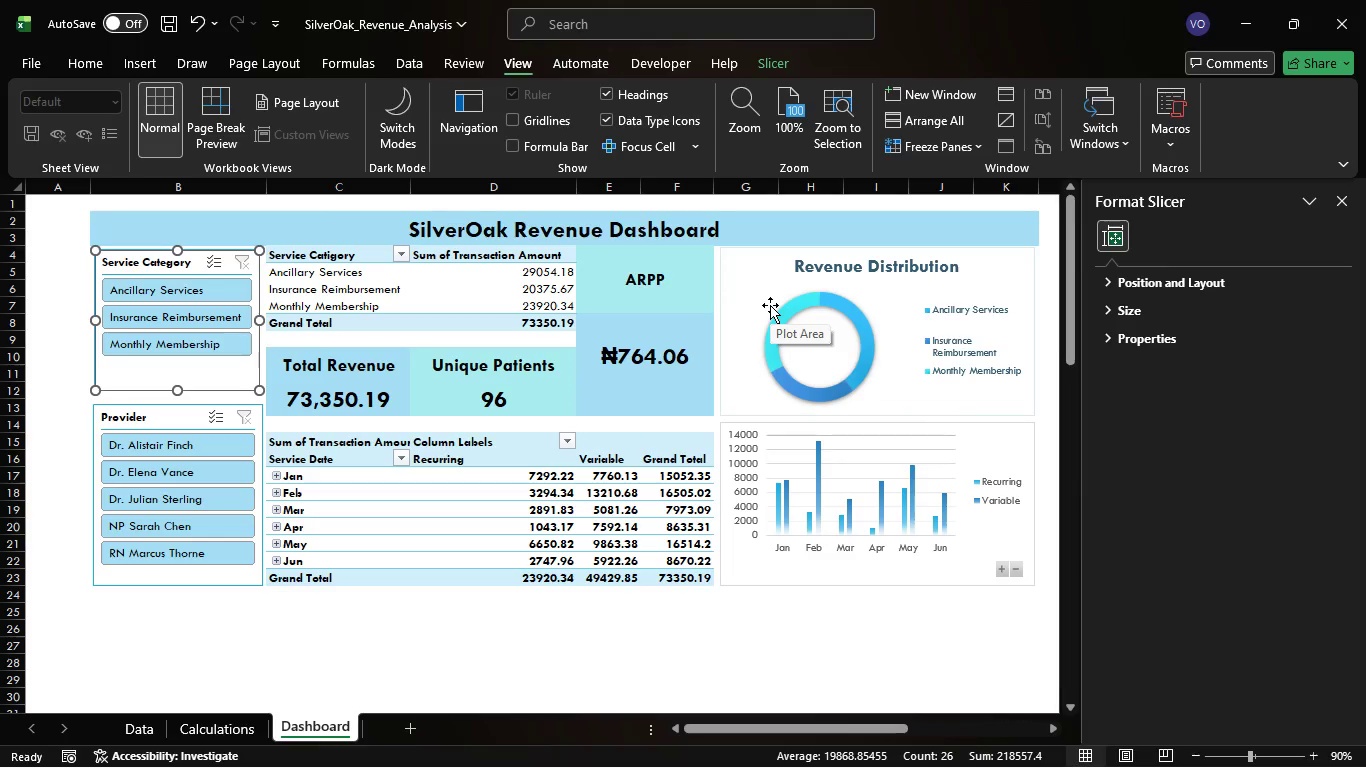 
wait(15.62)
 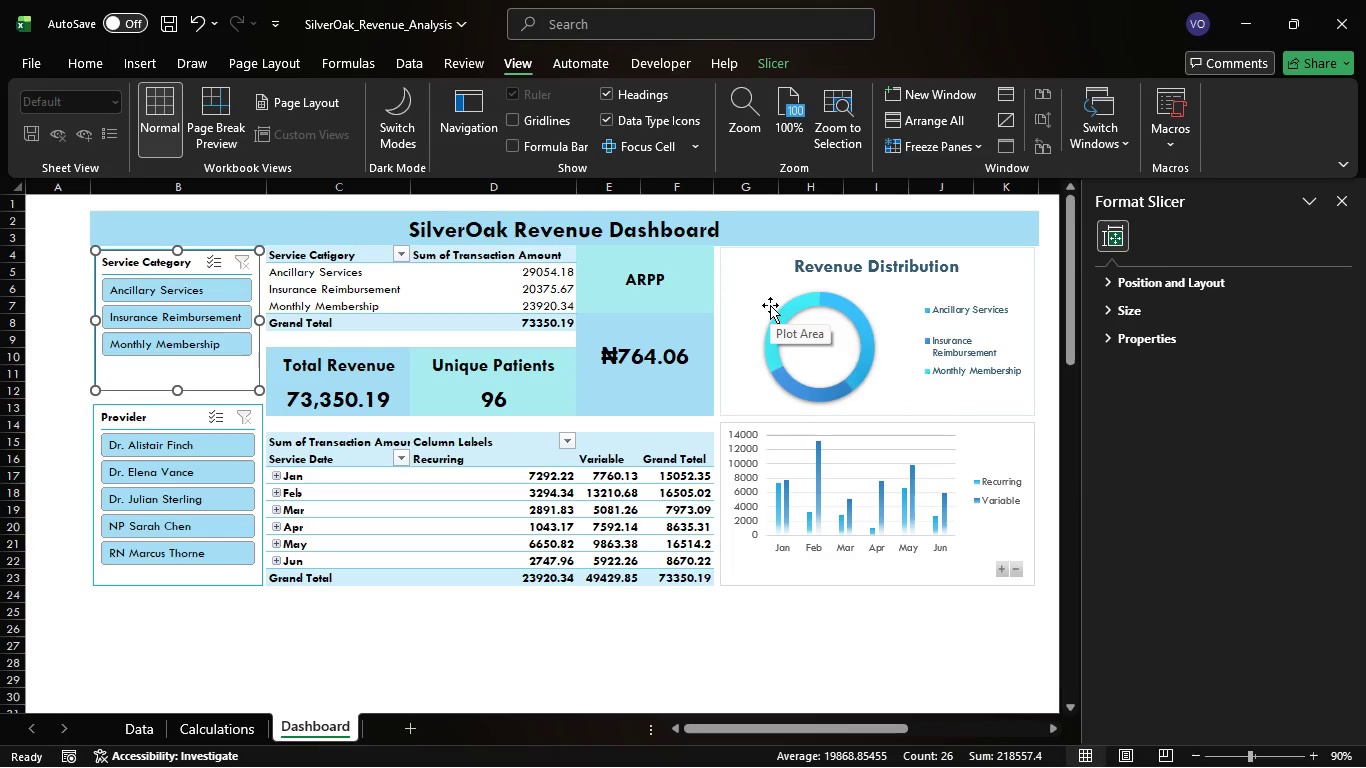 
scroll: coordinate [665, 388], scroll_direction: up, amount: 2.0
 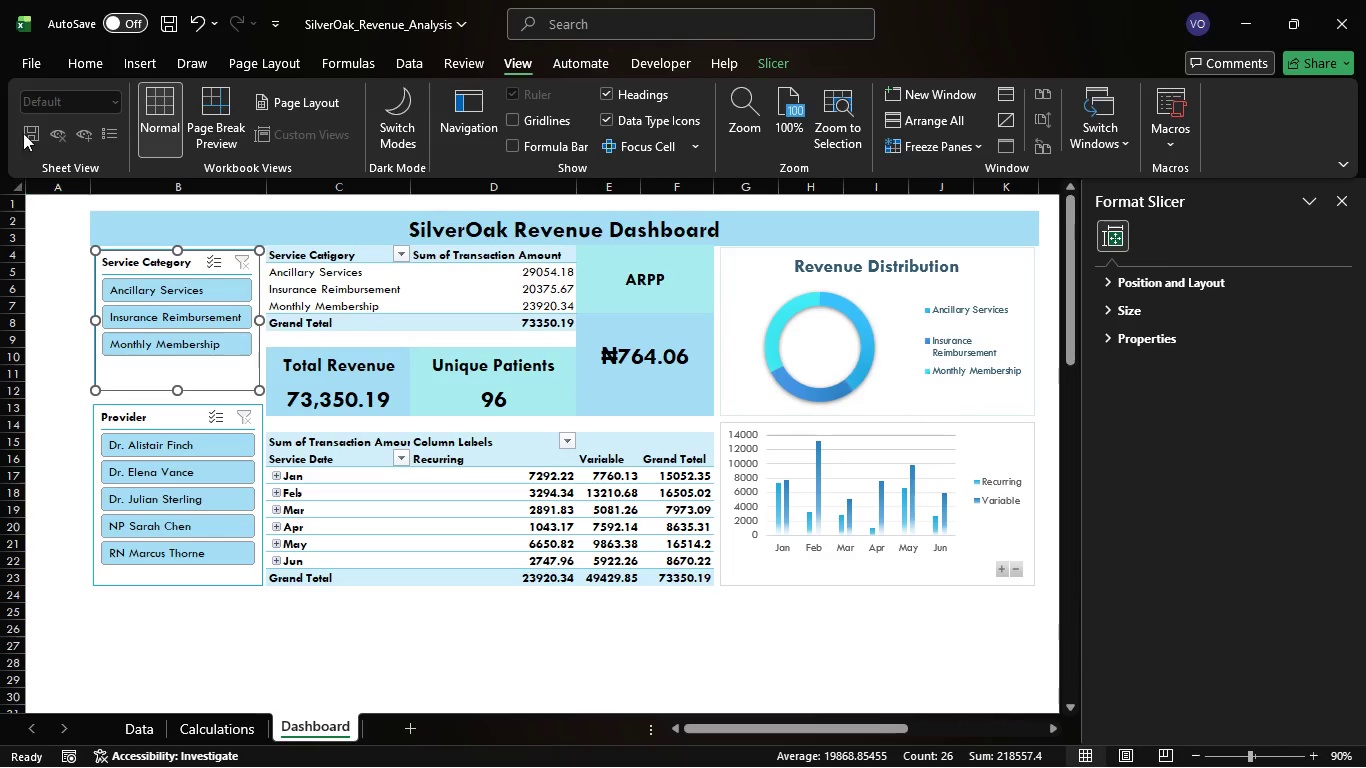 
wait(5.0)
 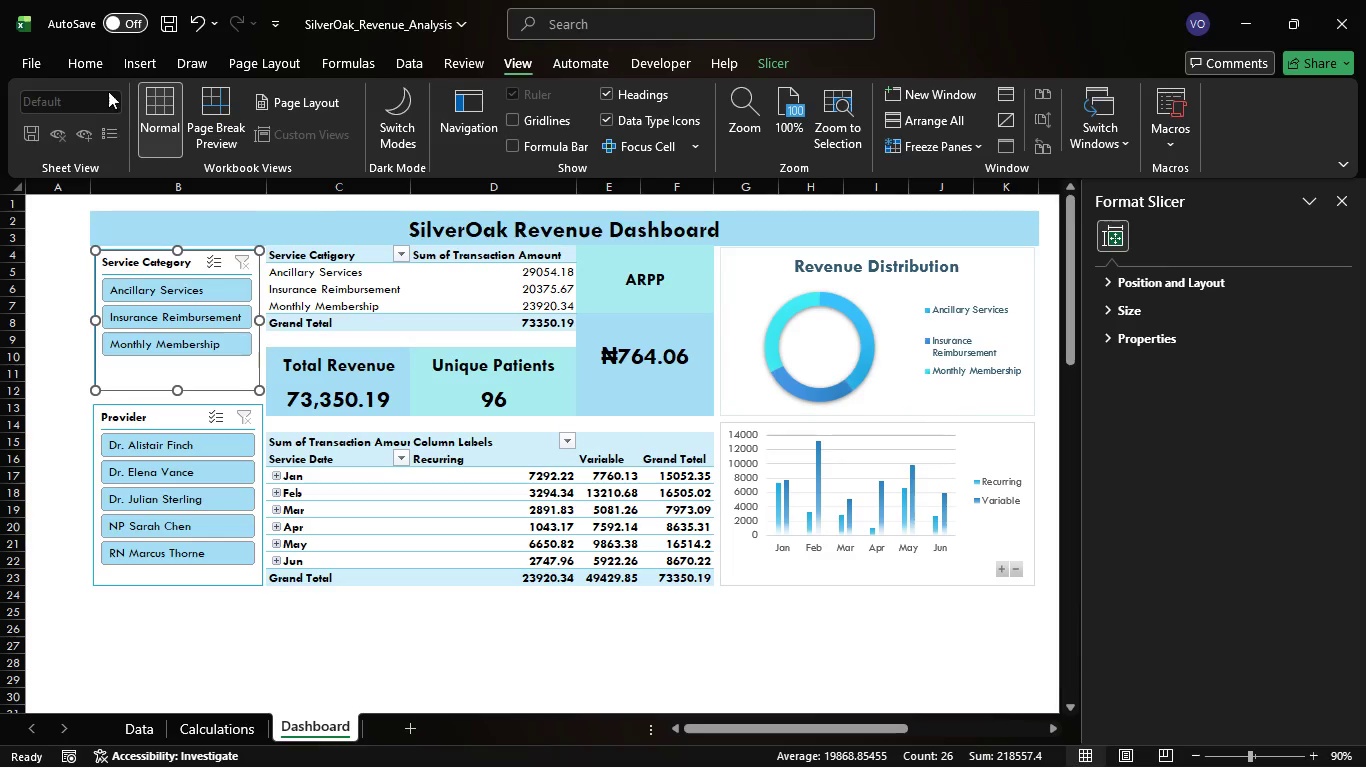 
left_click([34, 62])
 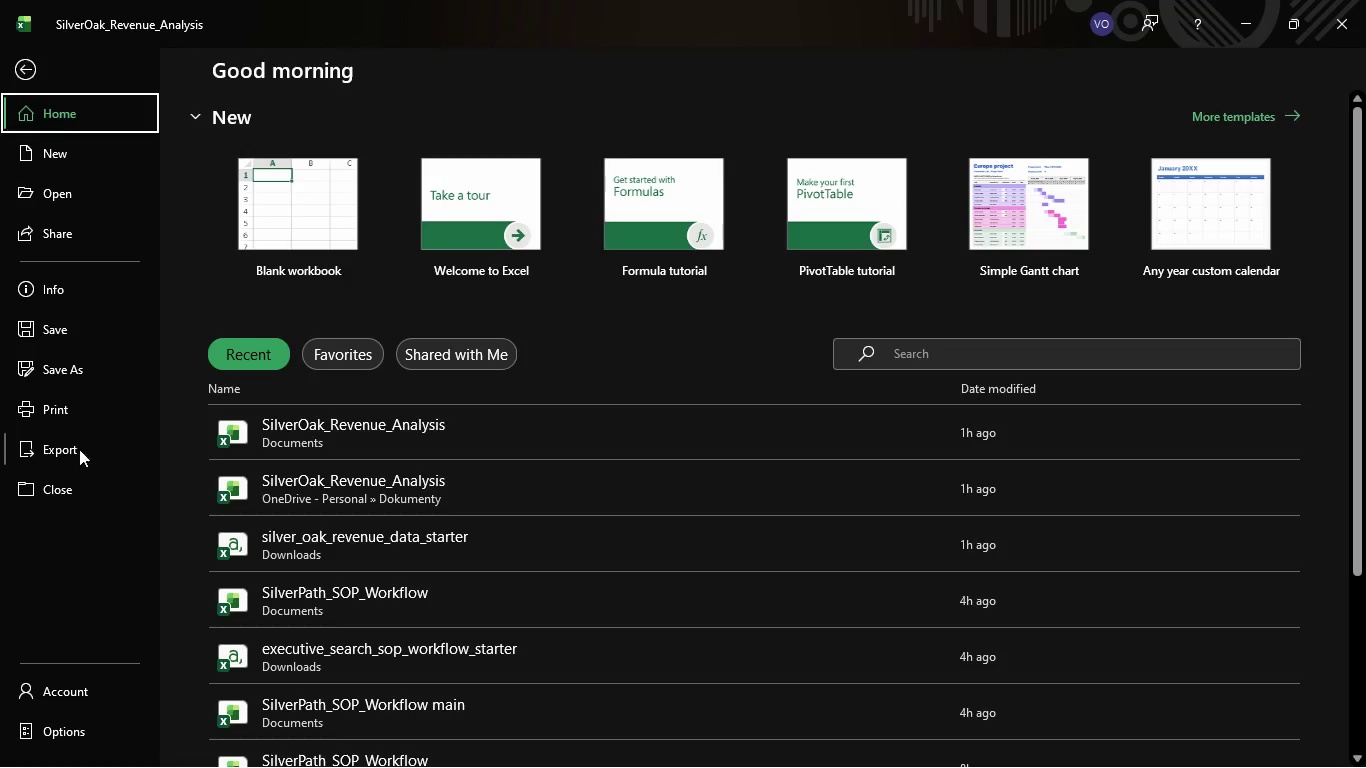 
double_click([74, 460])
 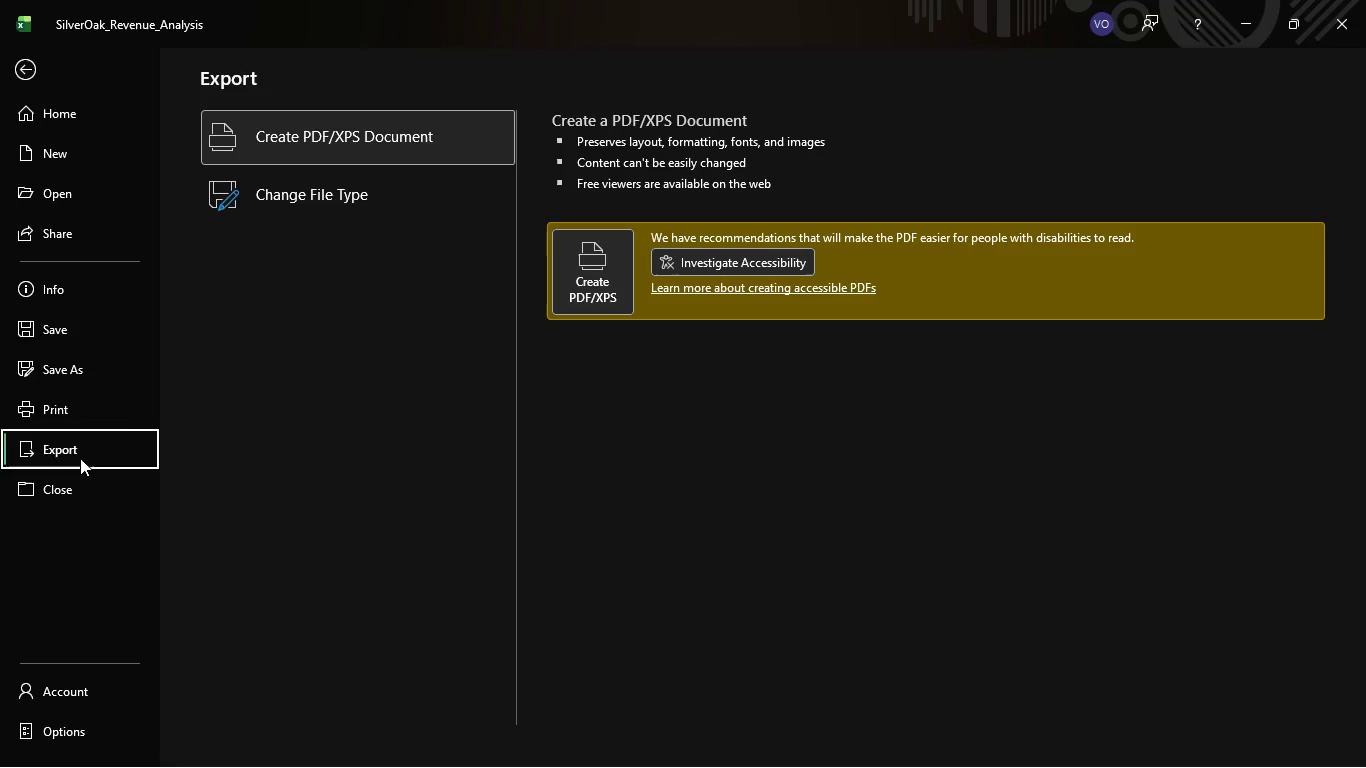 
left_click([74, 460])
 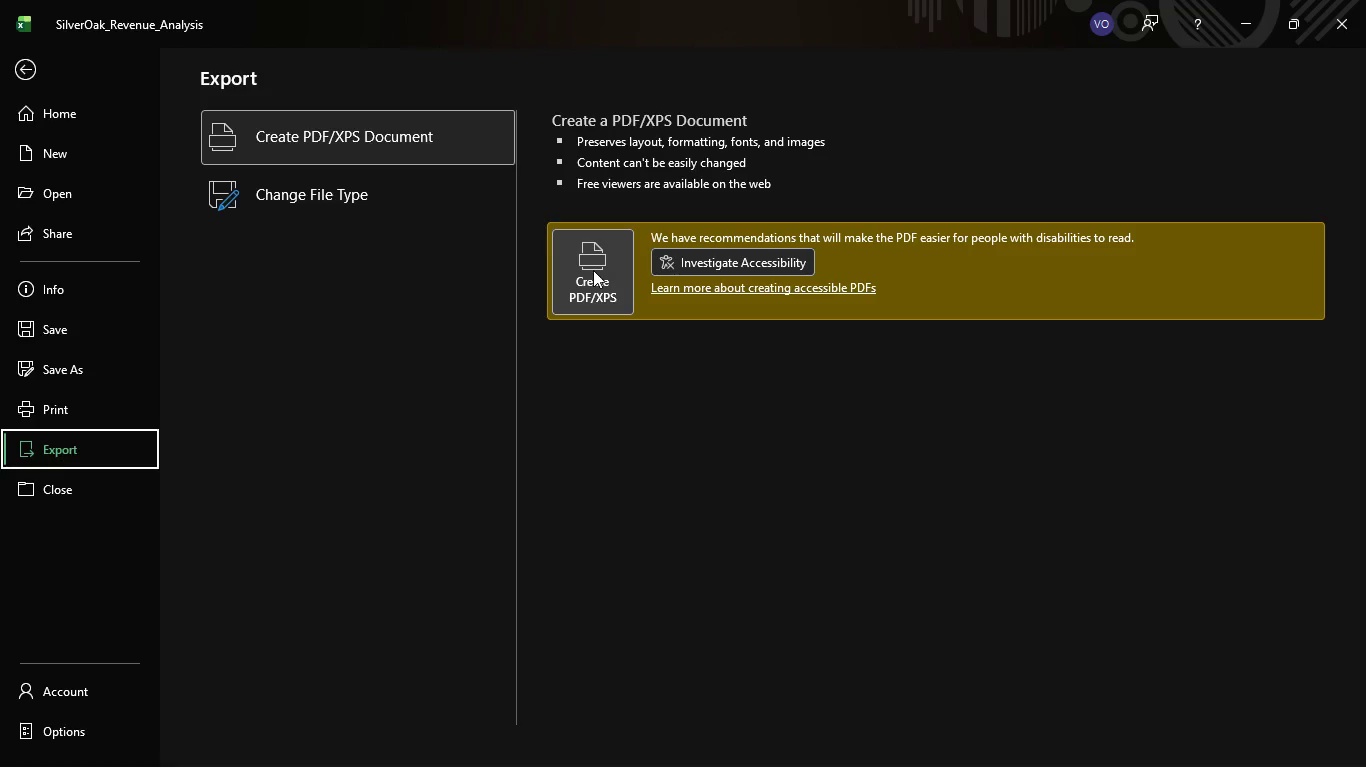 
left_click([593, 270])
 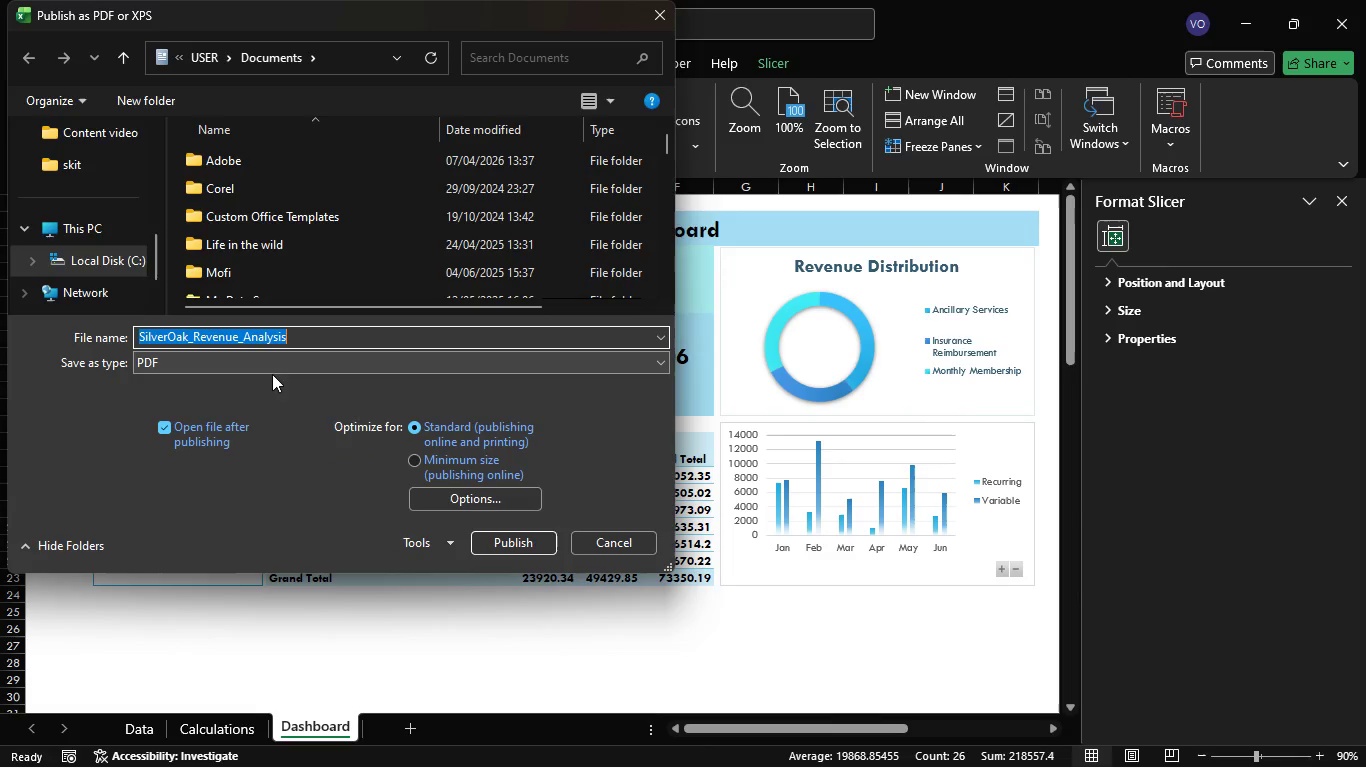 
wait(6.59)
 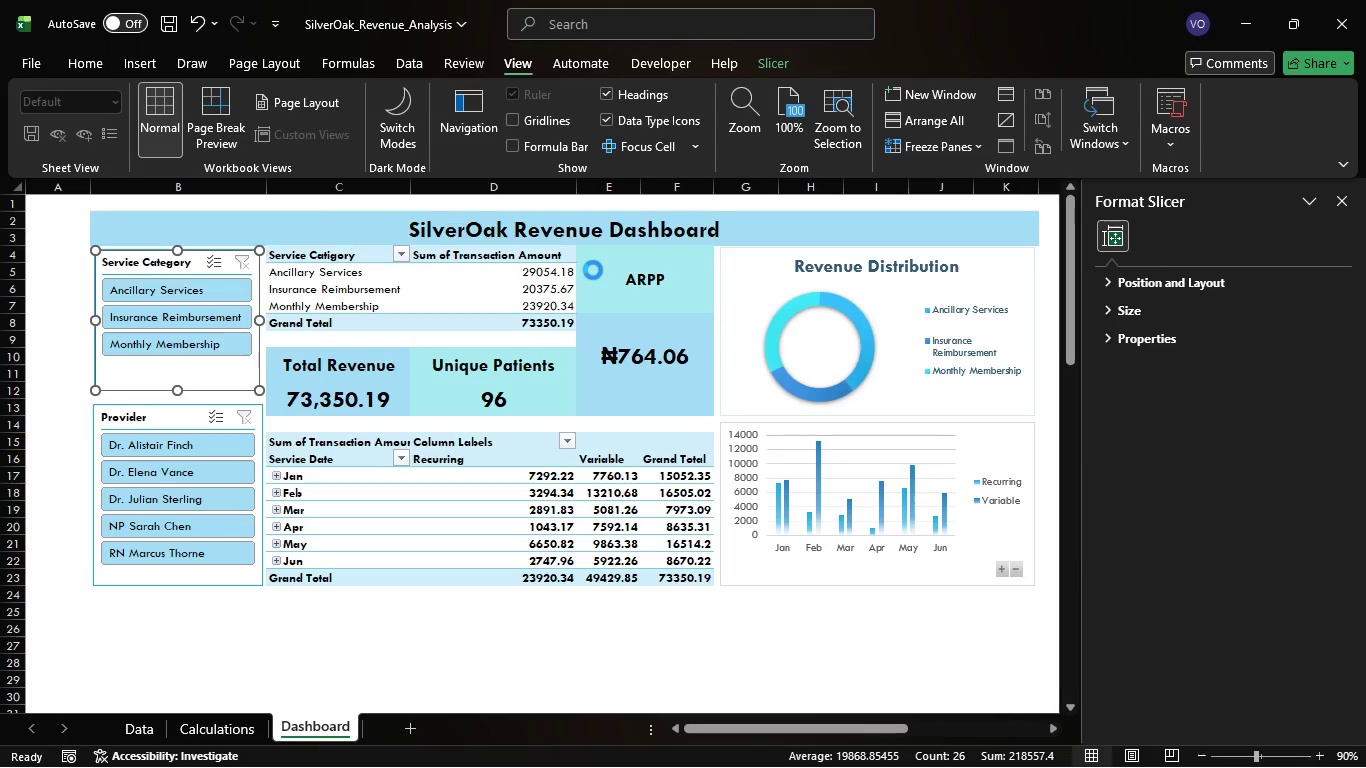 
left_click([495, 540])
 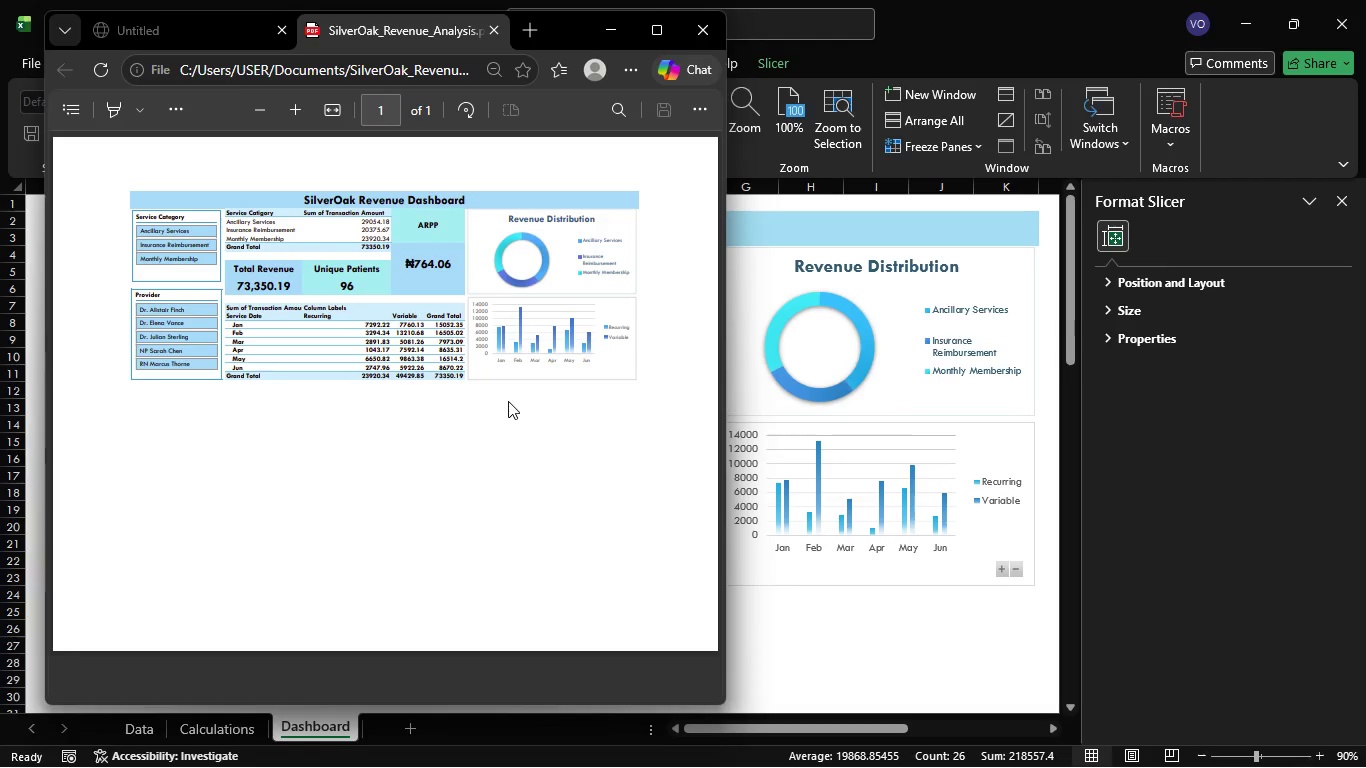 
wait(13.72)
 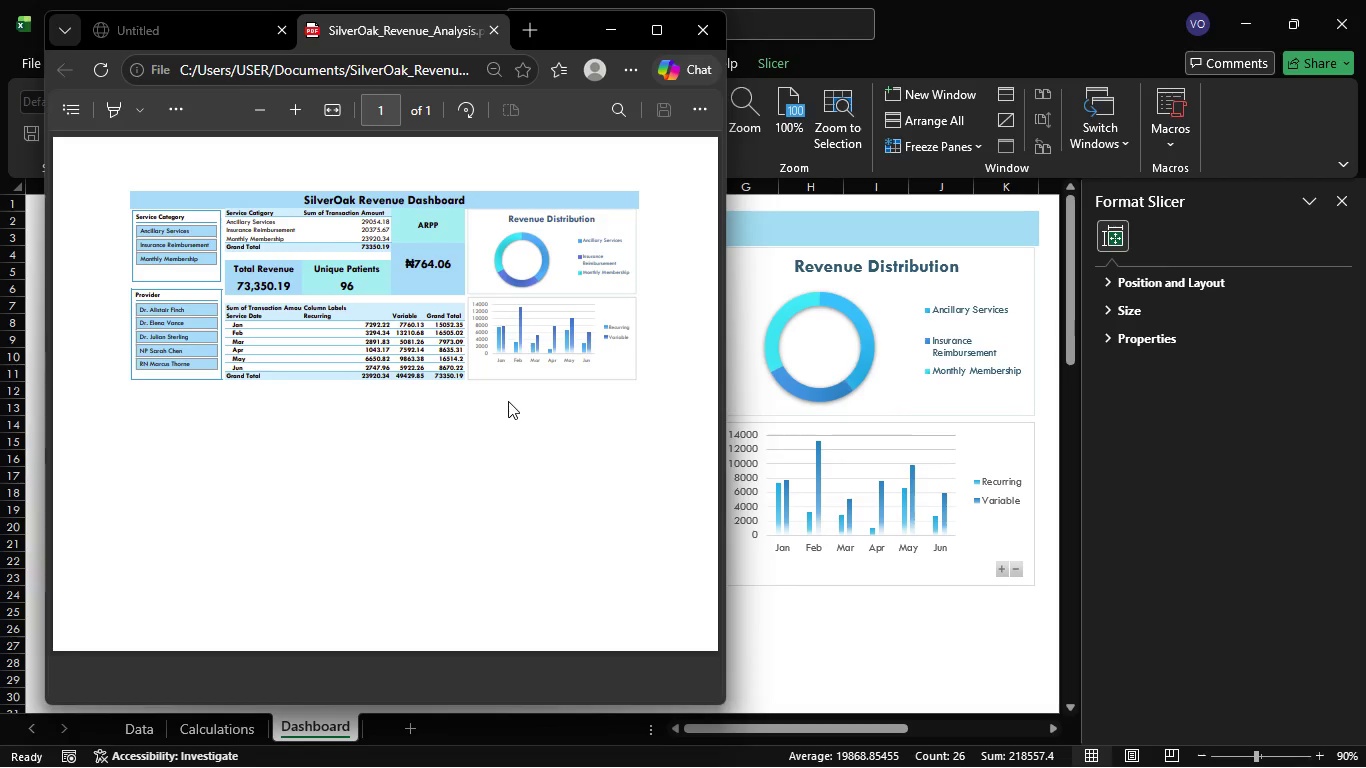 
left_click([604, 26])
 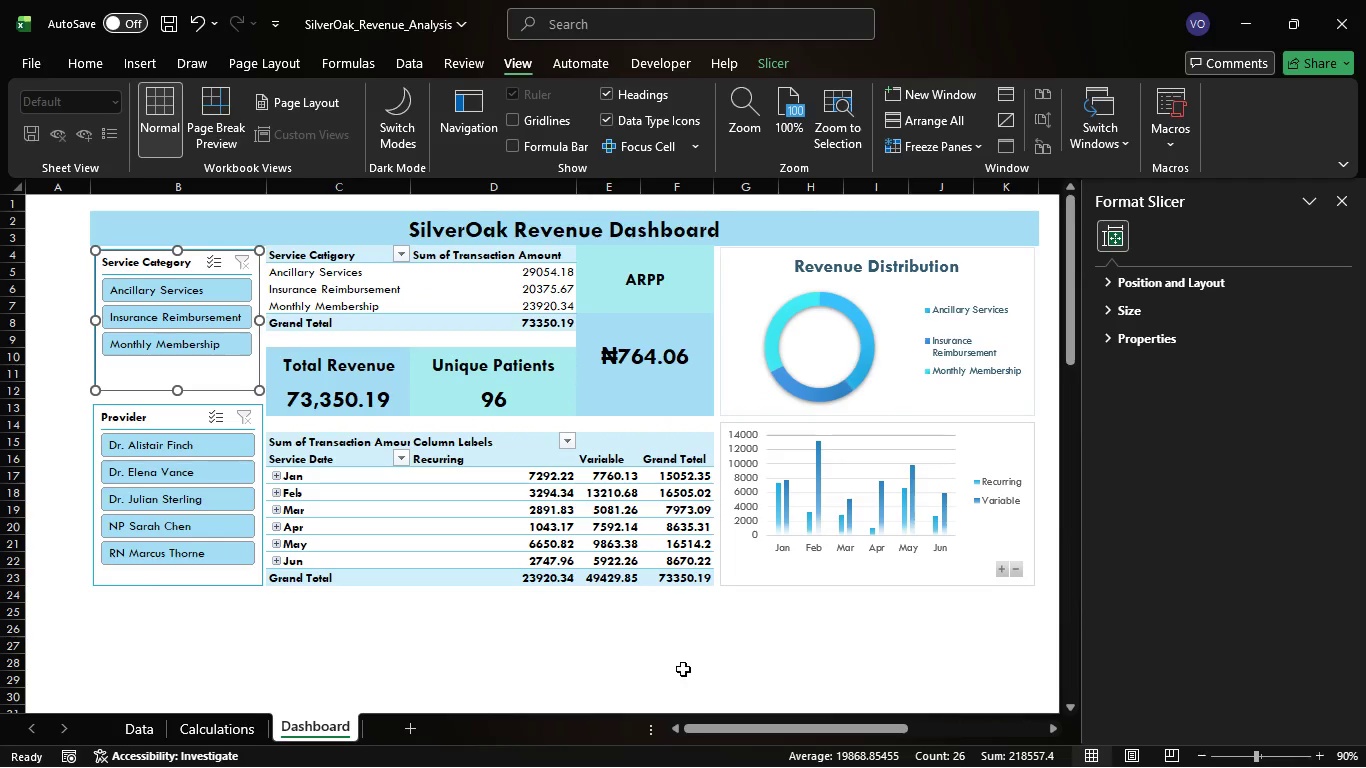 
scroll: coordinate [510, 612], scroll_direction: up, amount: 8.0
 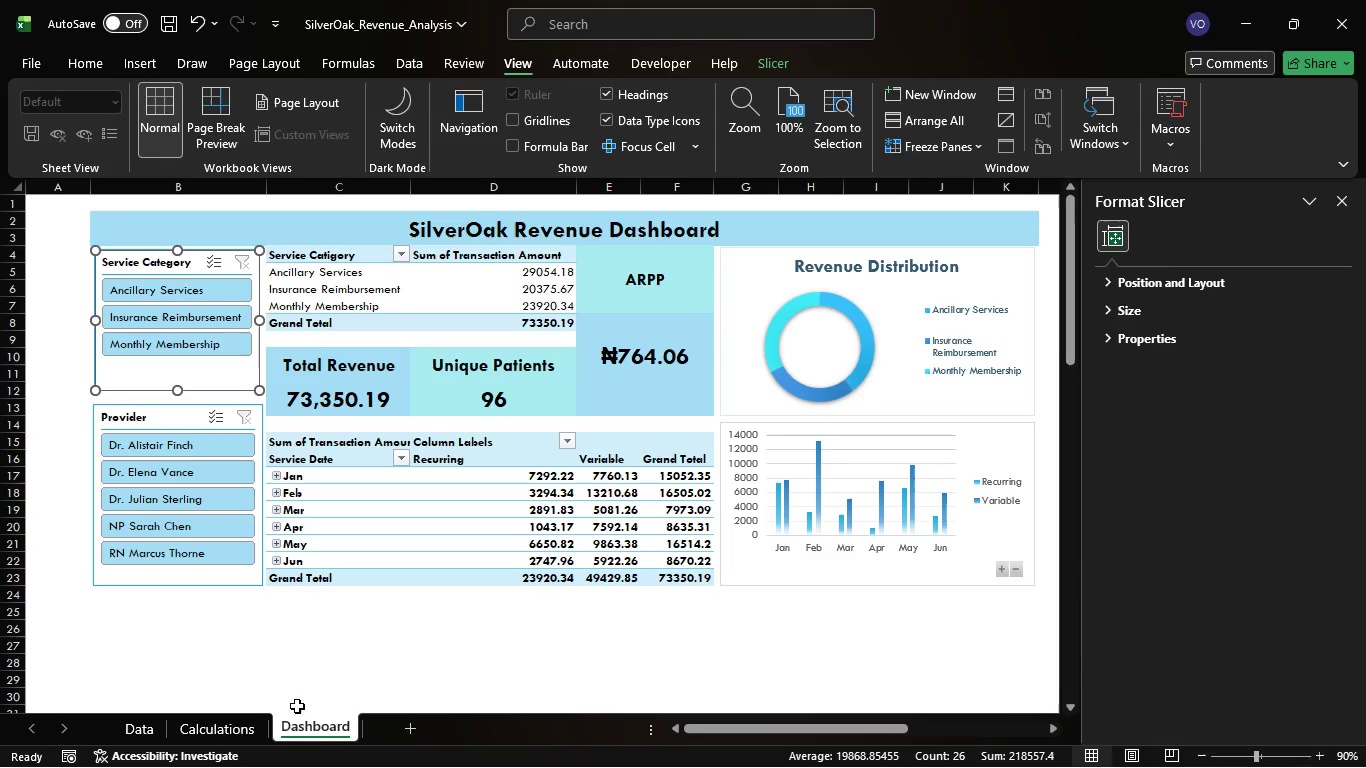 
left_click([245, 727])
 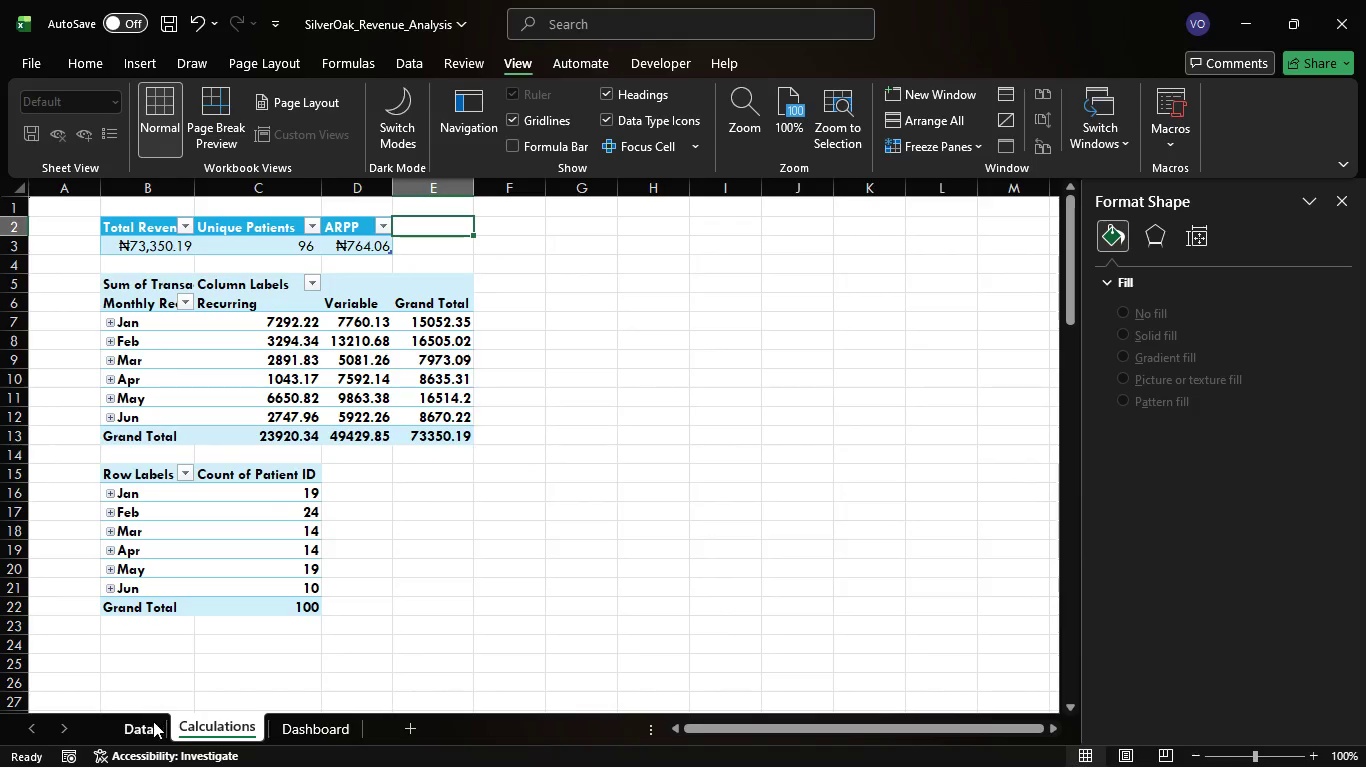 
left_click([153, 721])
 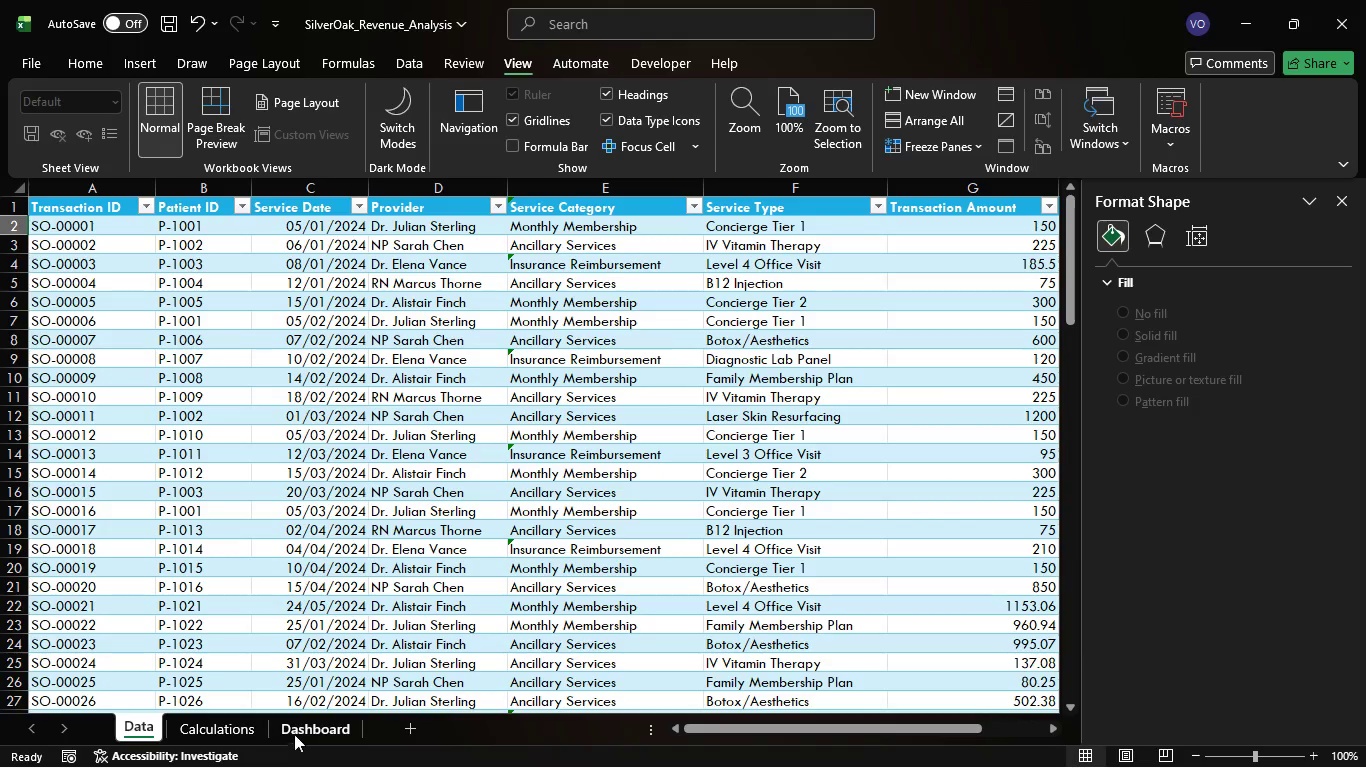 
left_click([301, 729])
 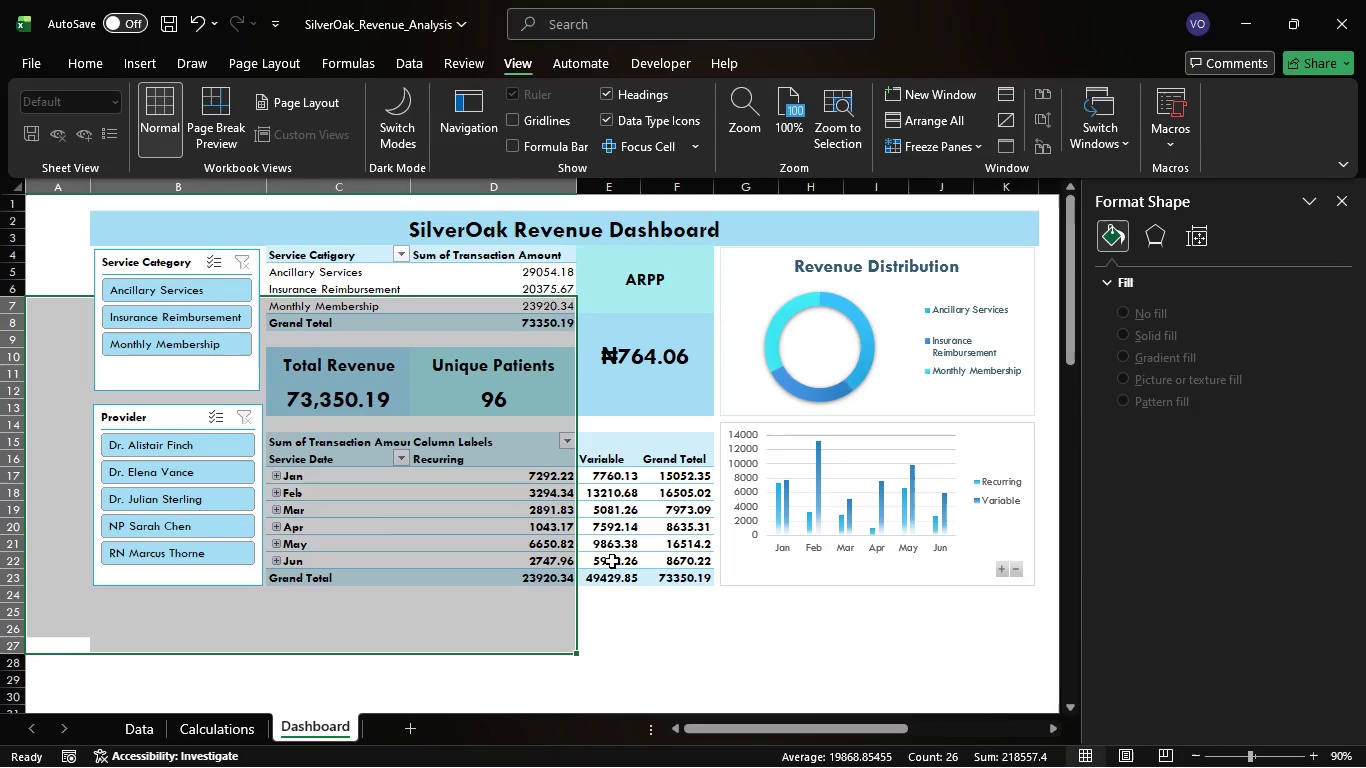 
wait(5.8)
 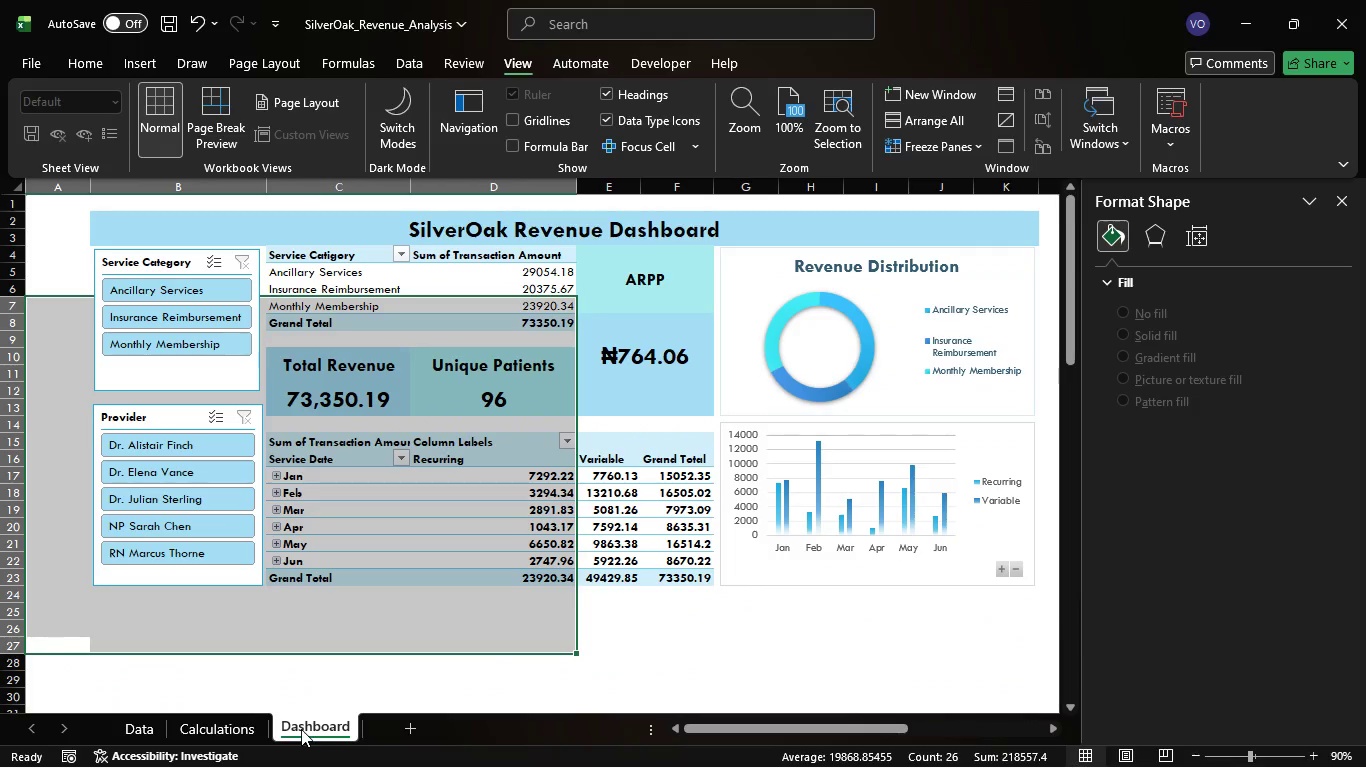 
left_click([628, 610])
 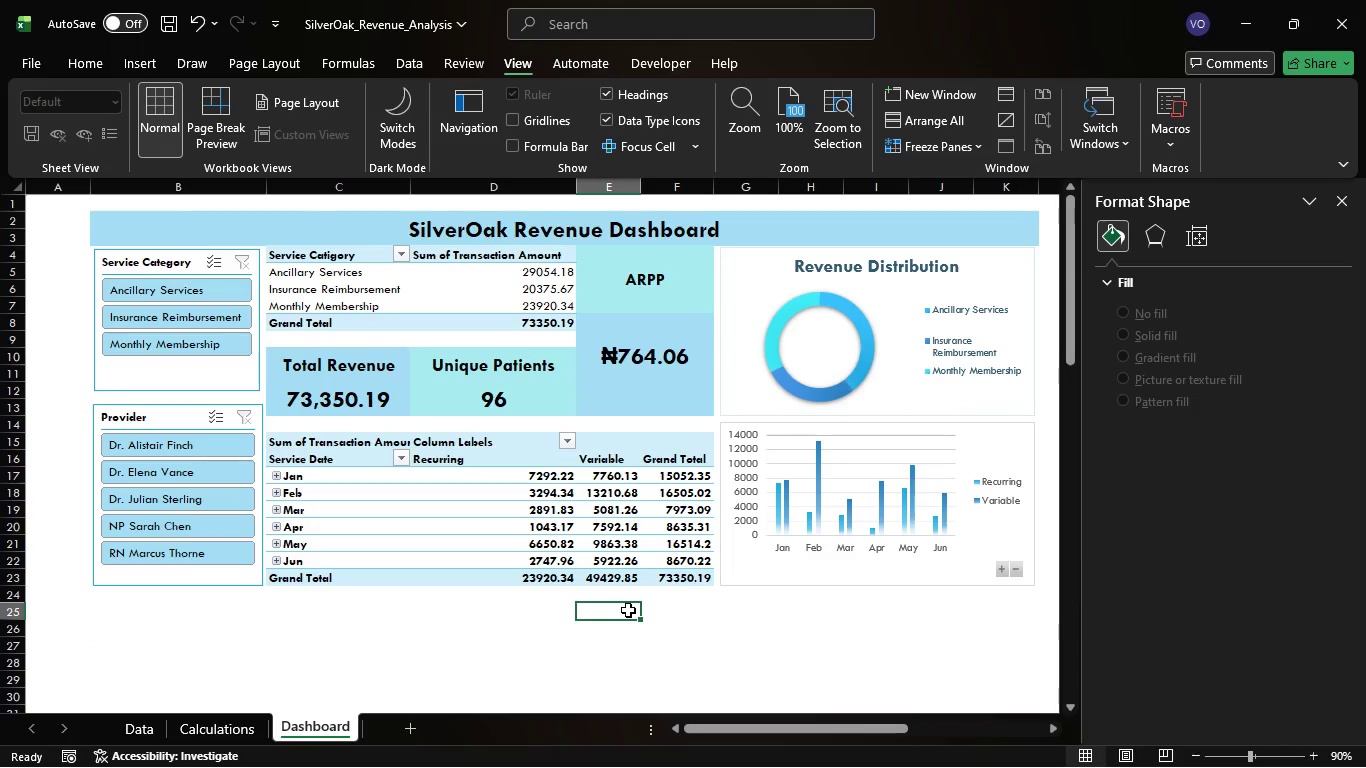 
wait(7.02)
 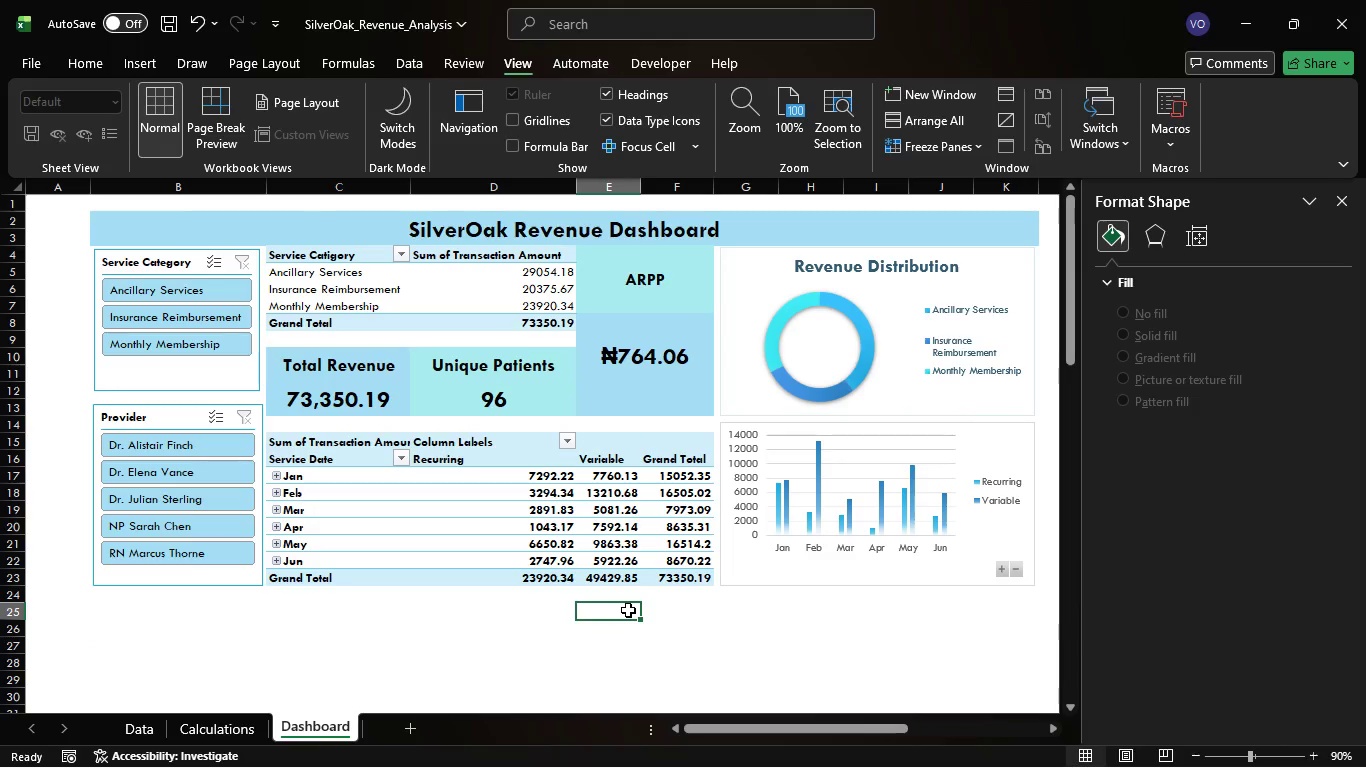 
key(Control+S)
 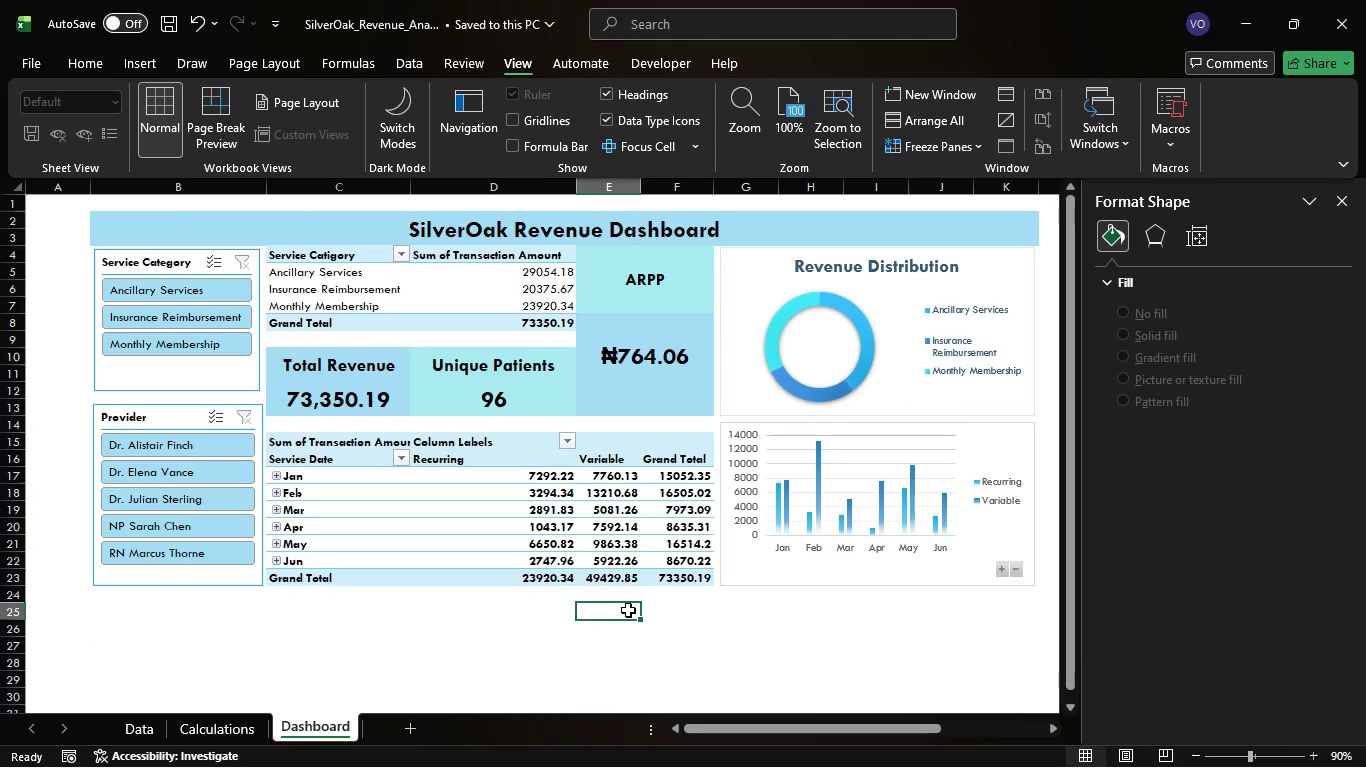 
key(Control+S)
 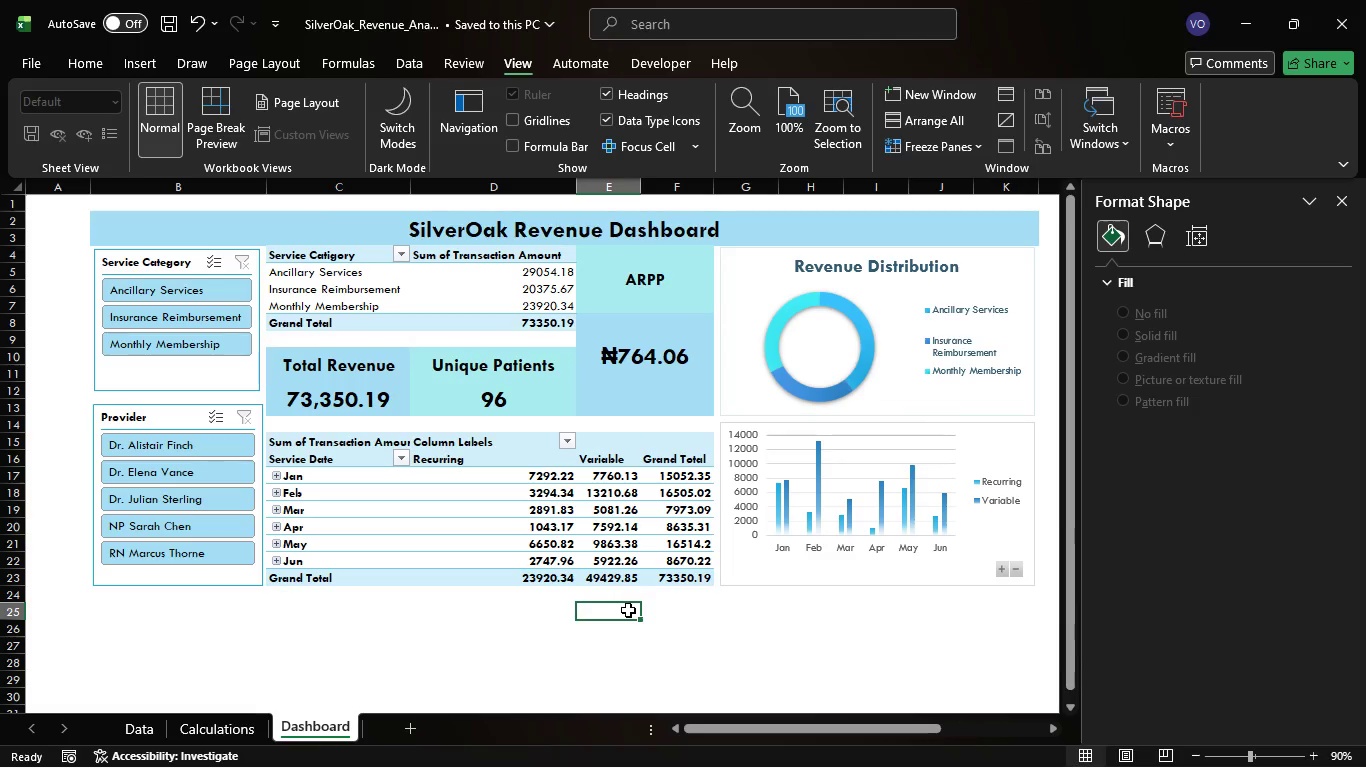 
key(Control+S)
 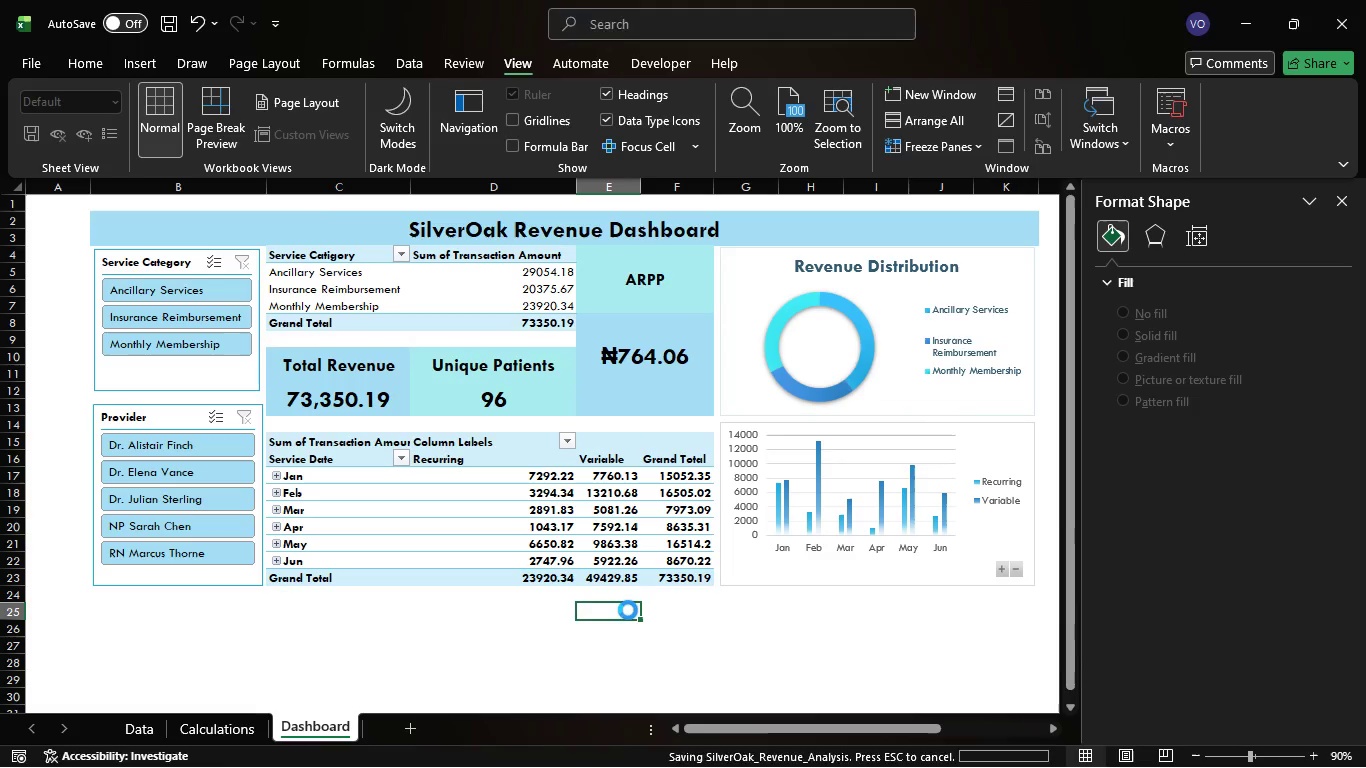 
key(Control+S)
 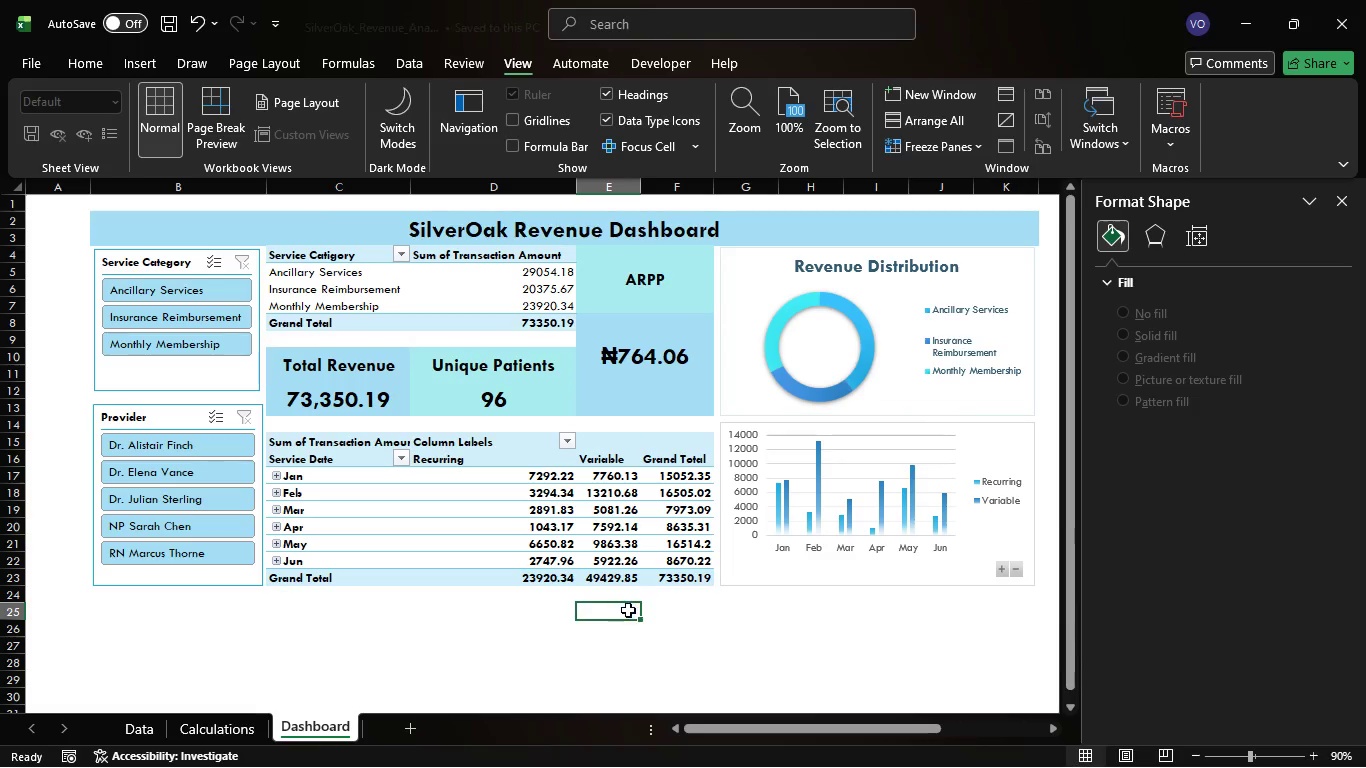 
key(Control+S)
 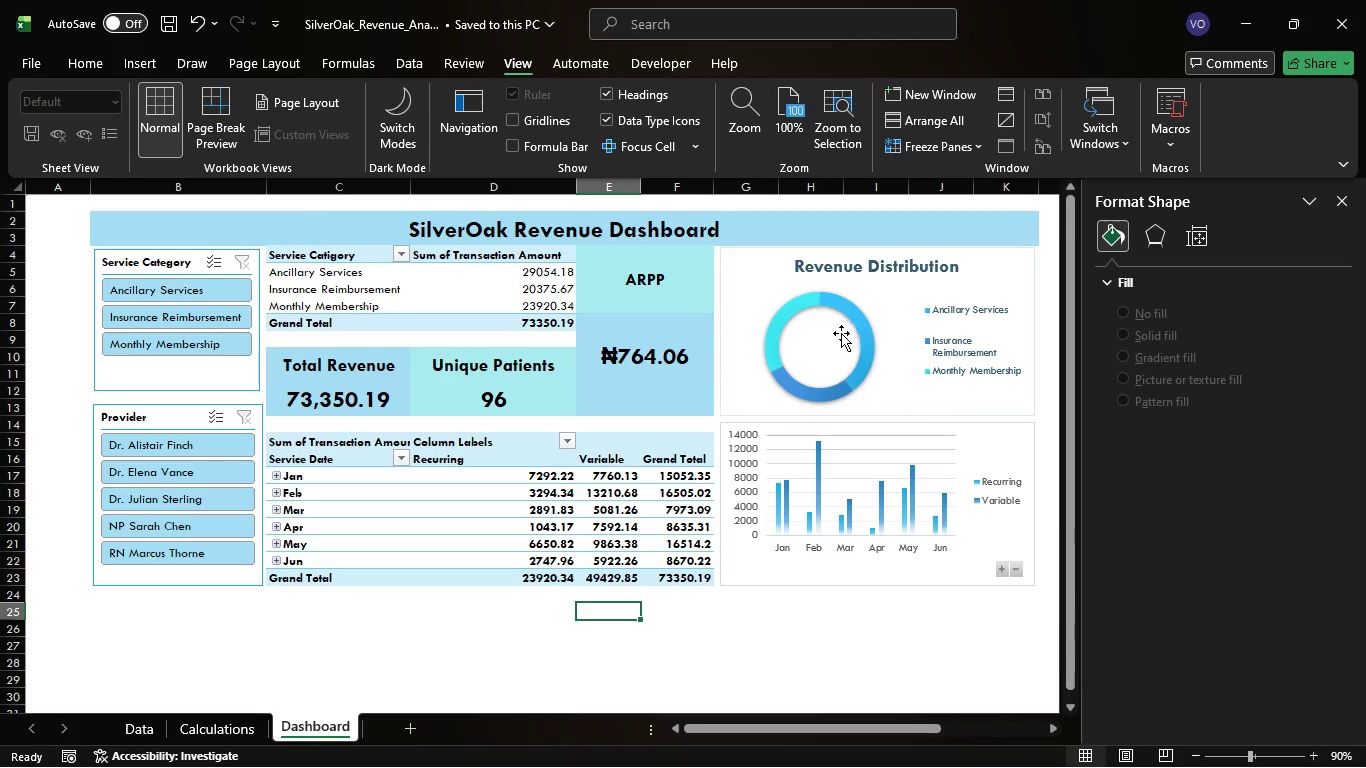 
wait(10.95)
 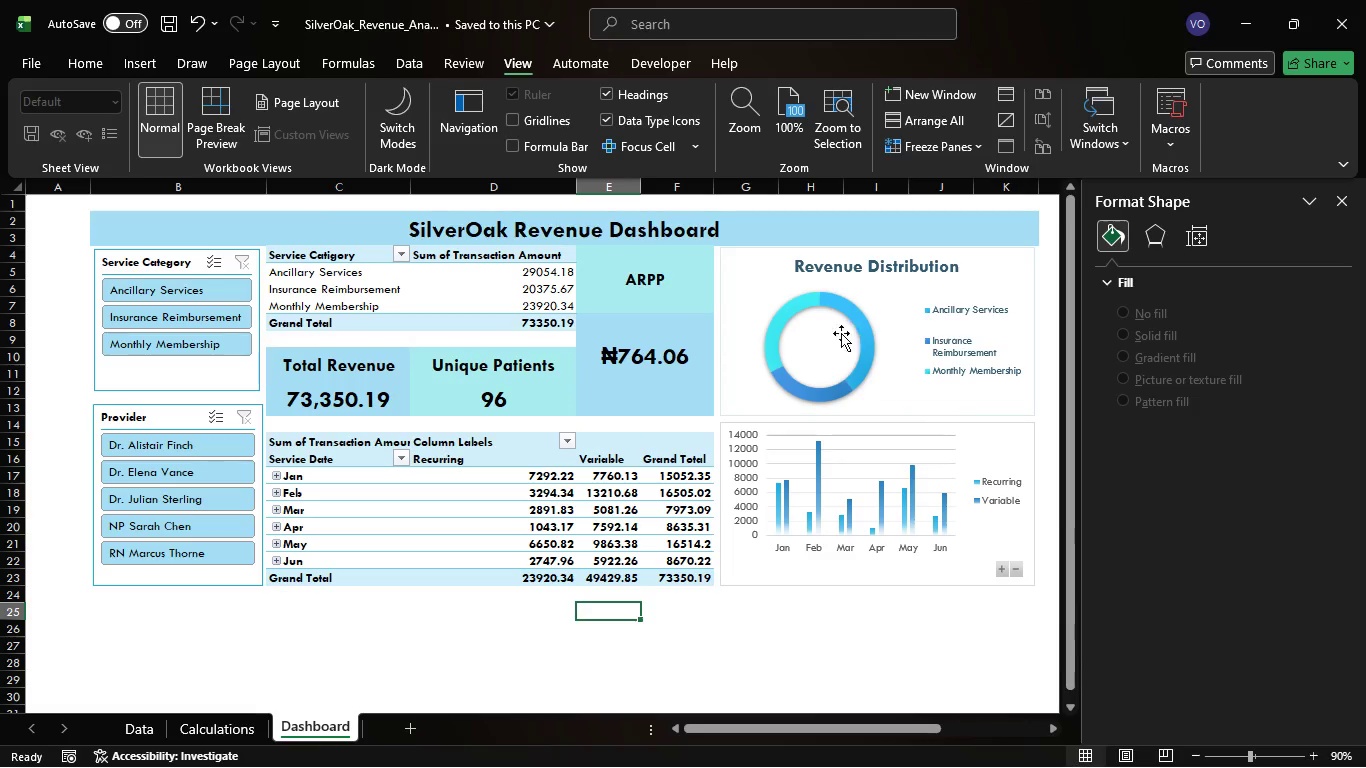 
left_click([568, 443])
 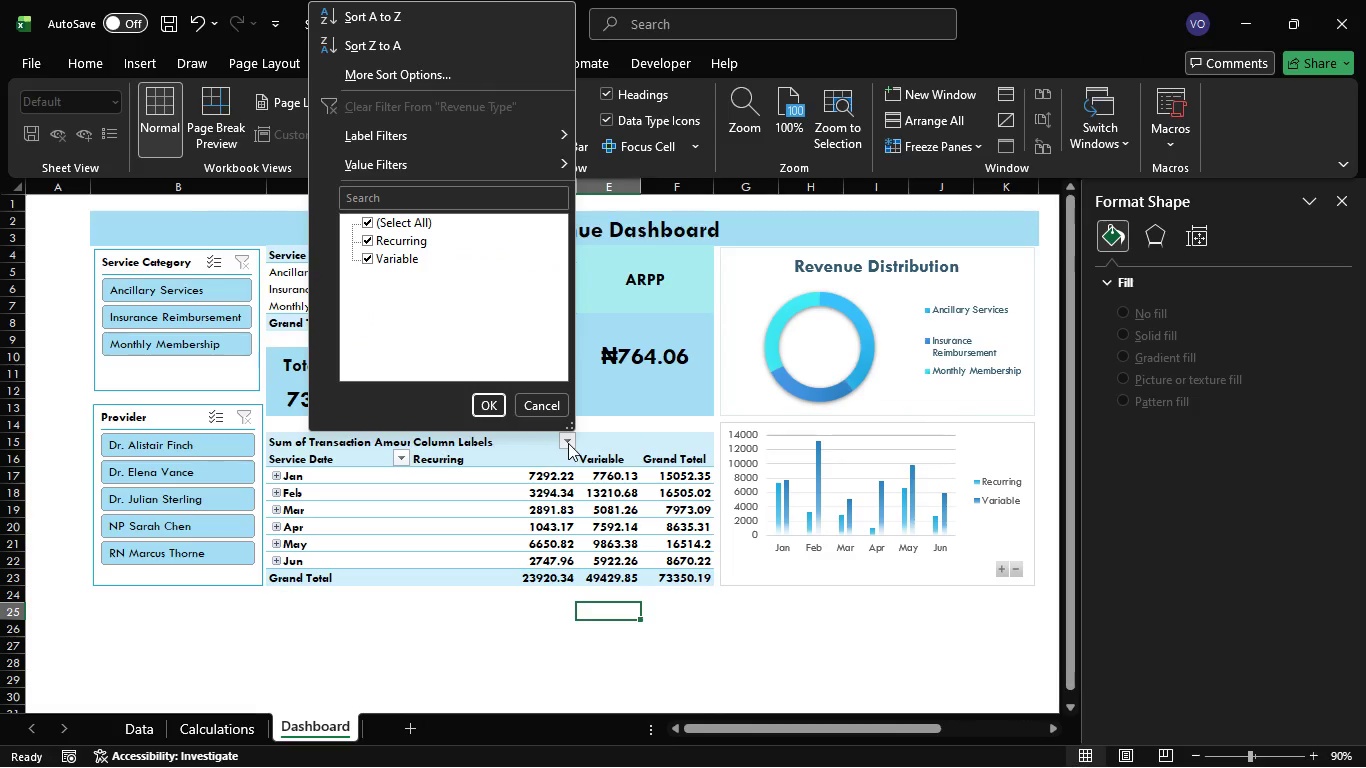 
left_click([568, 443])
 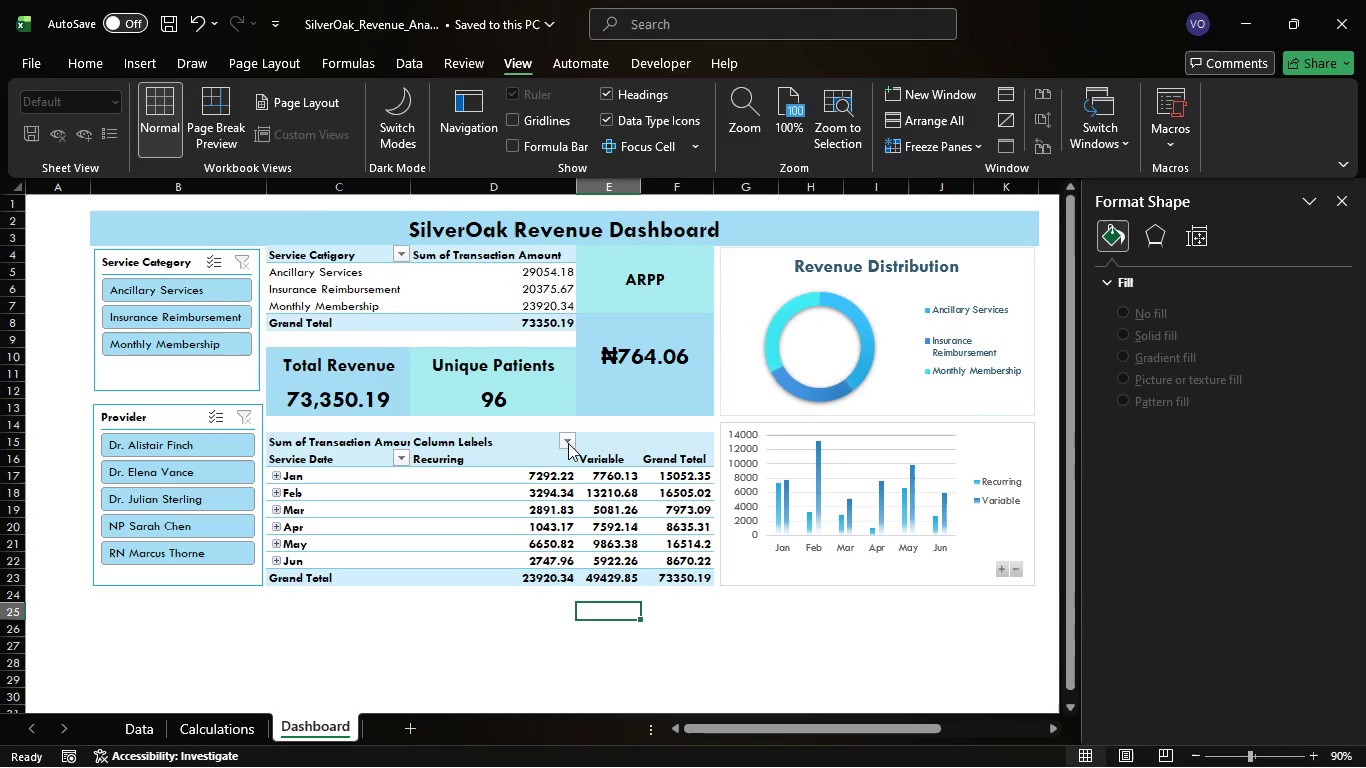 
left_click([531, 452])
 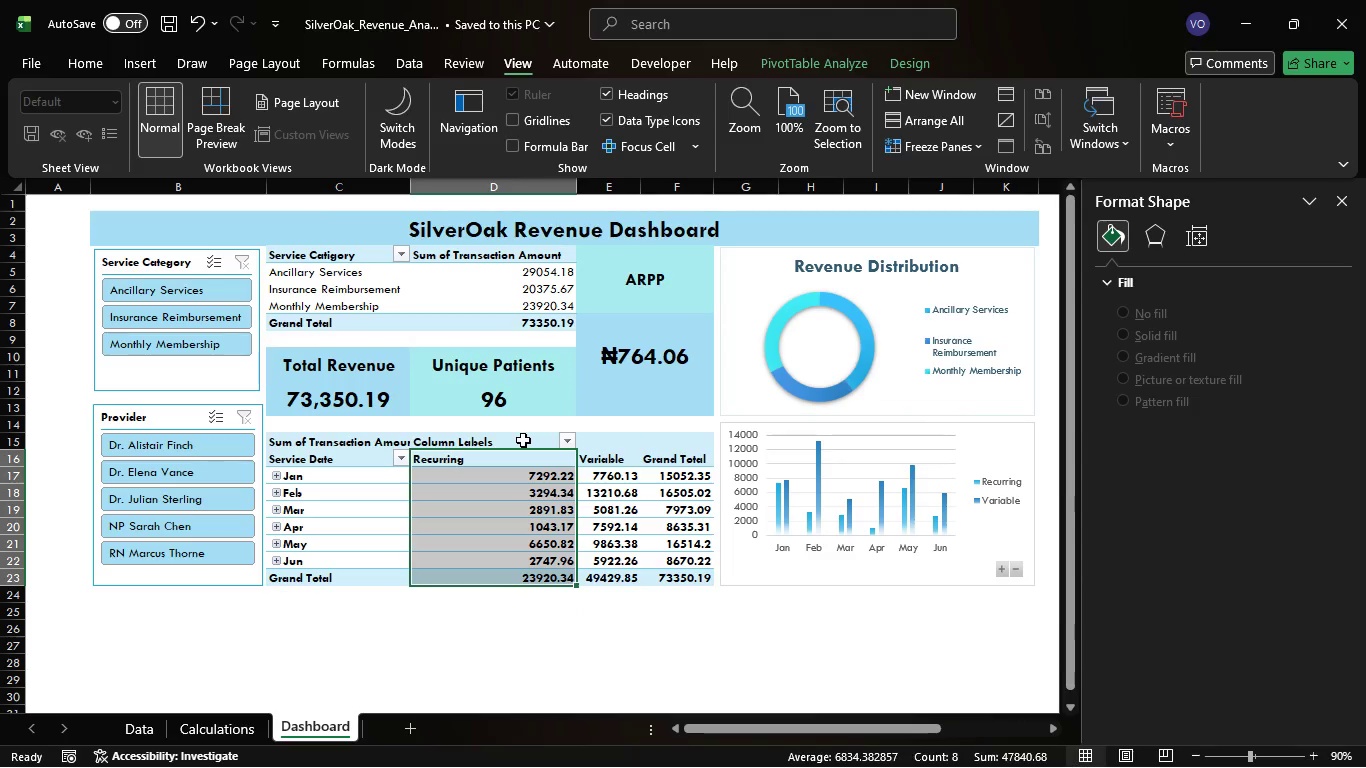 
double_click([523, 440])
 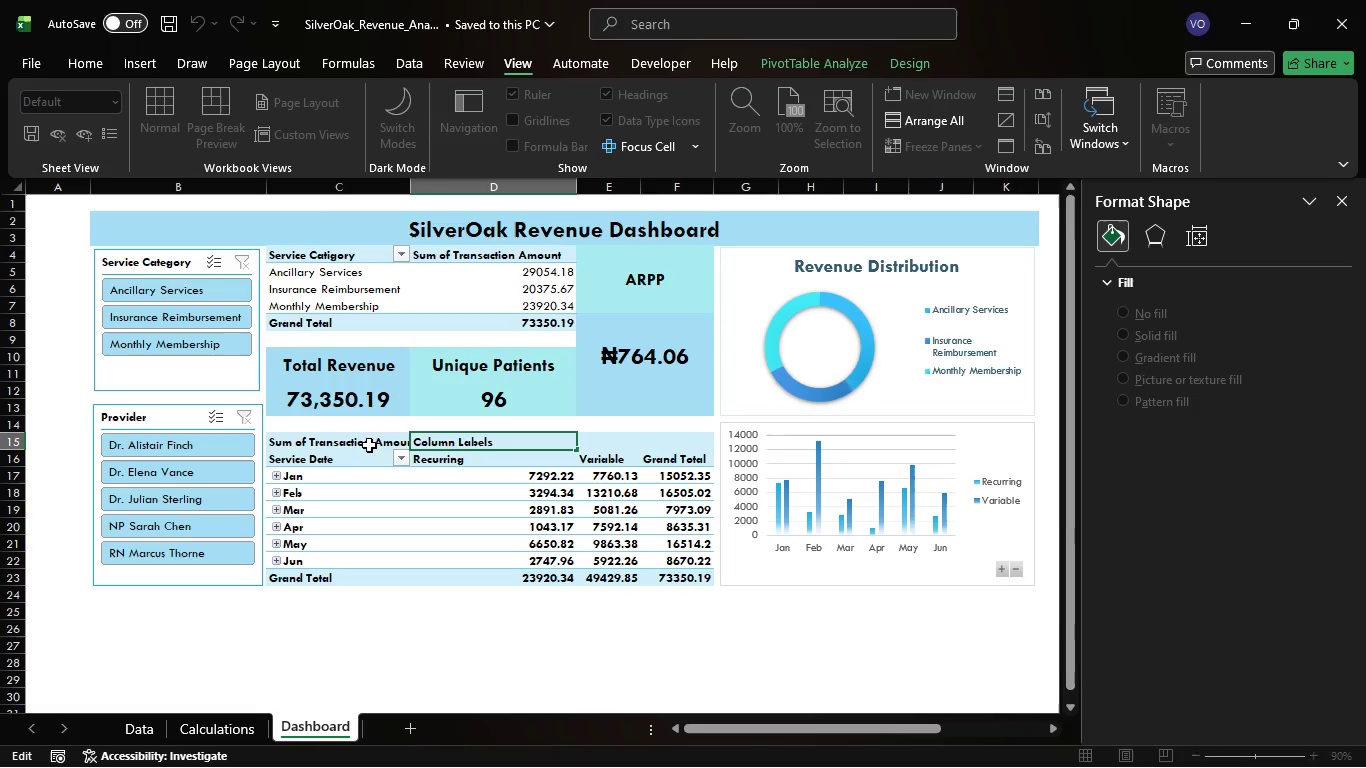 
left_click([343, 439])
 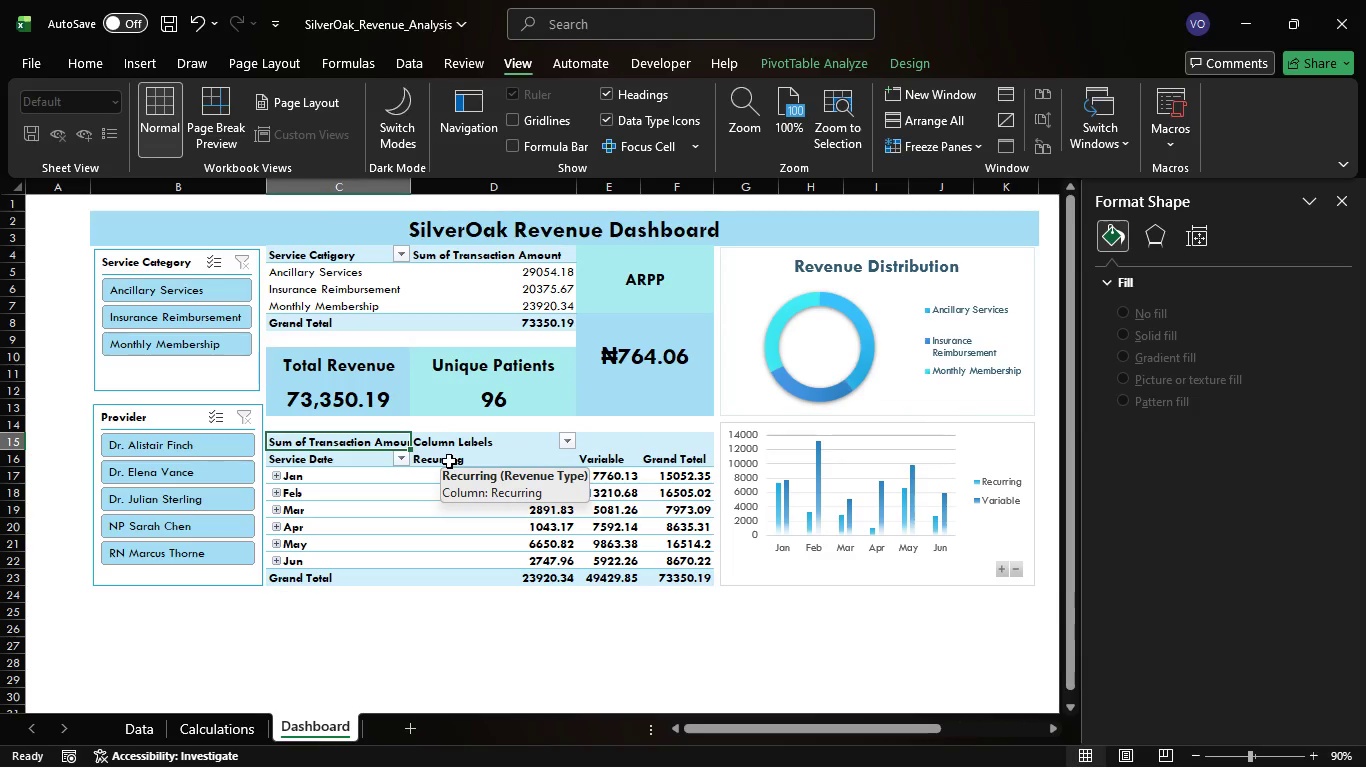 
wait(6.14)
 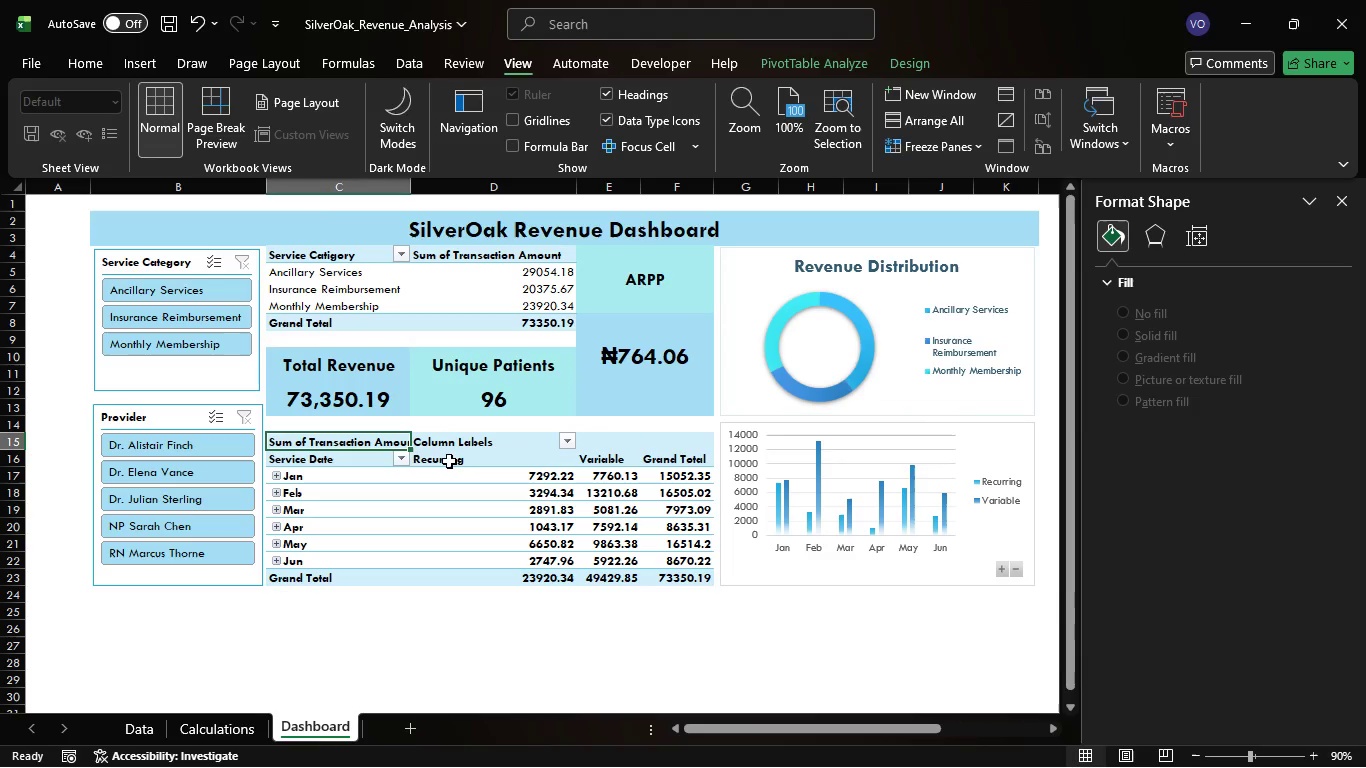 
left_click([449, 461])
 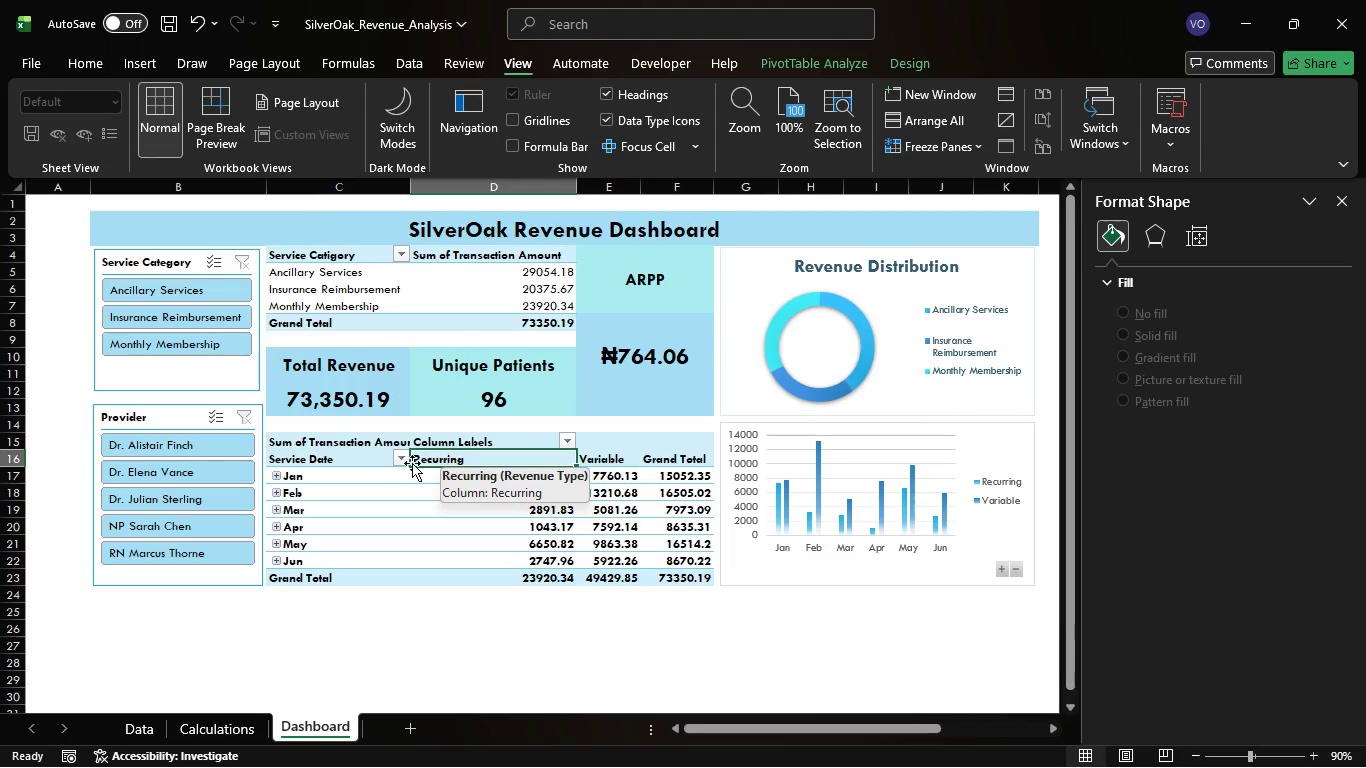 
left_click([381, 484])
 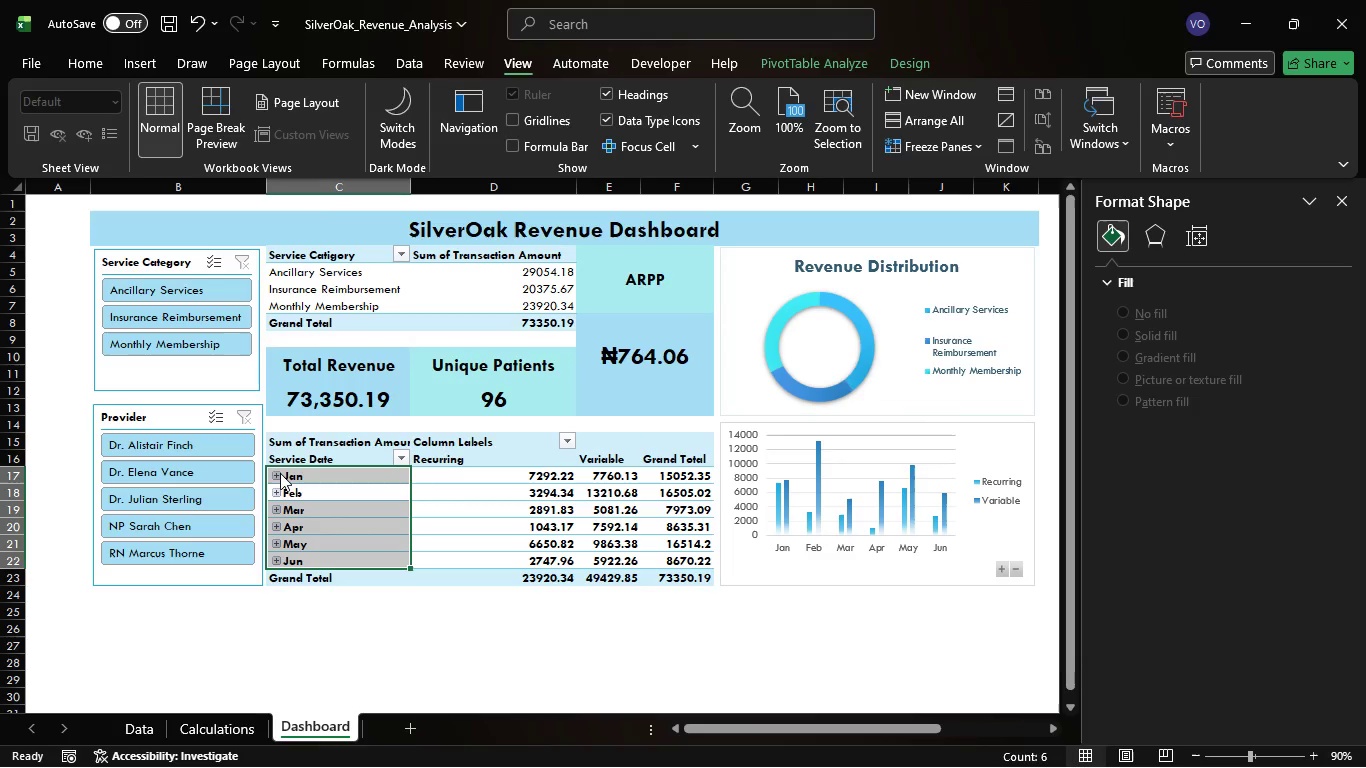 
left_click([278, 476])
 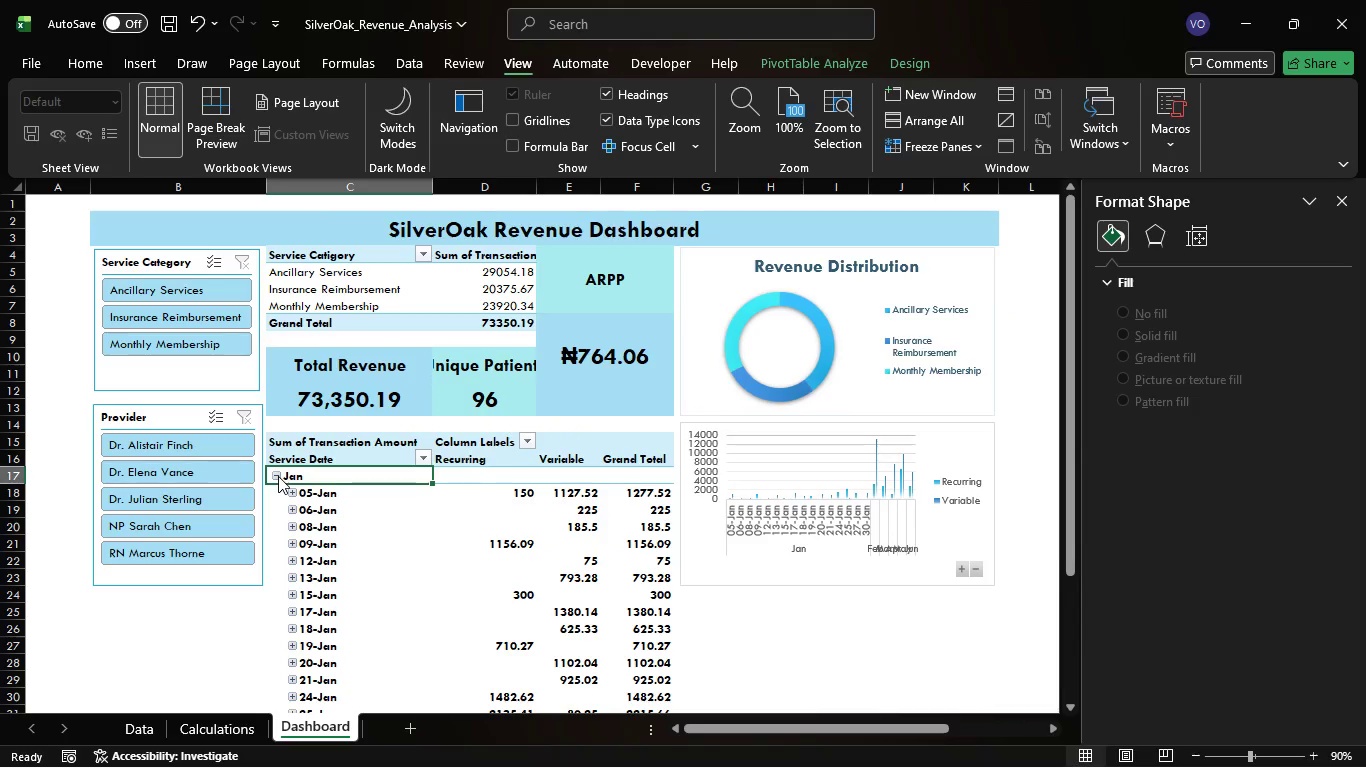 
wait(6.34)
 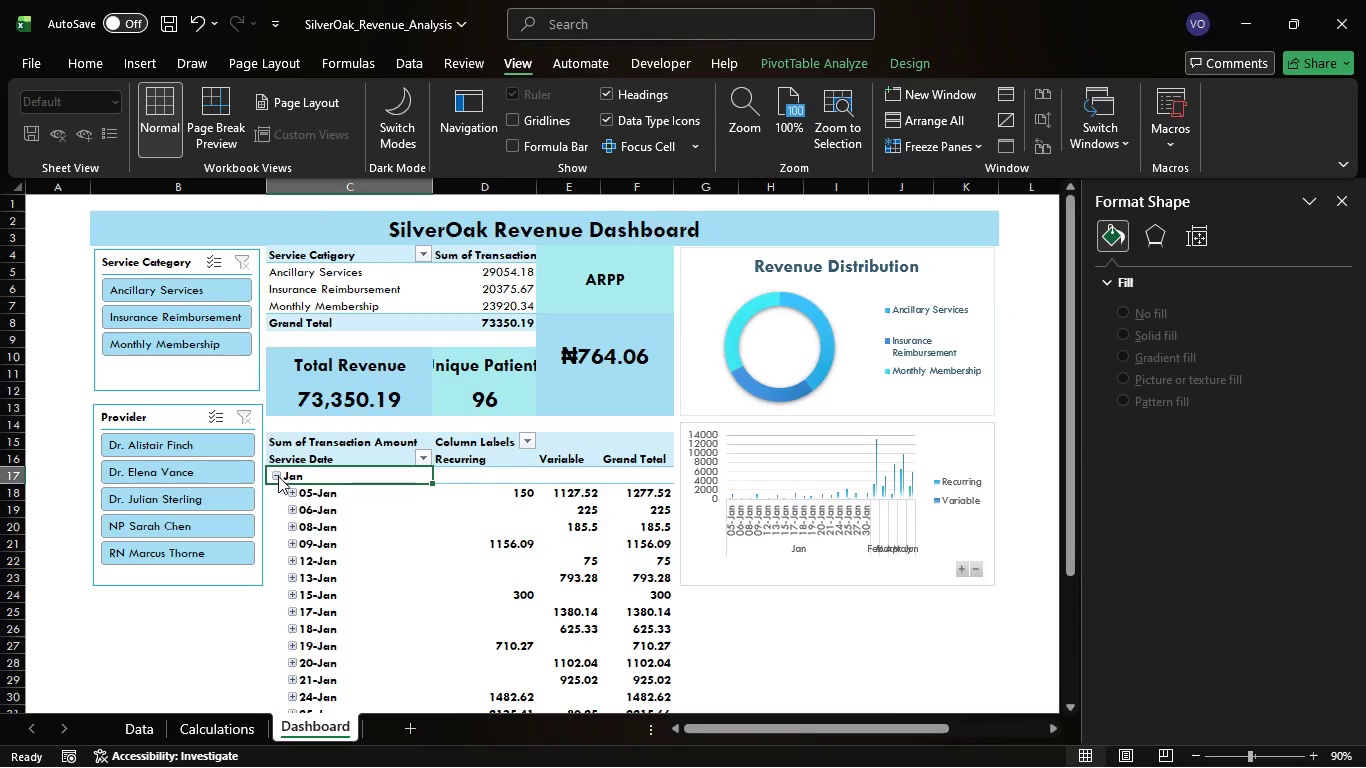 
left_click([278, 476])
 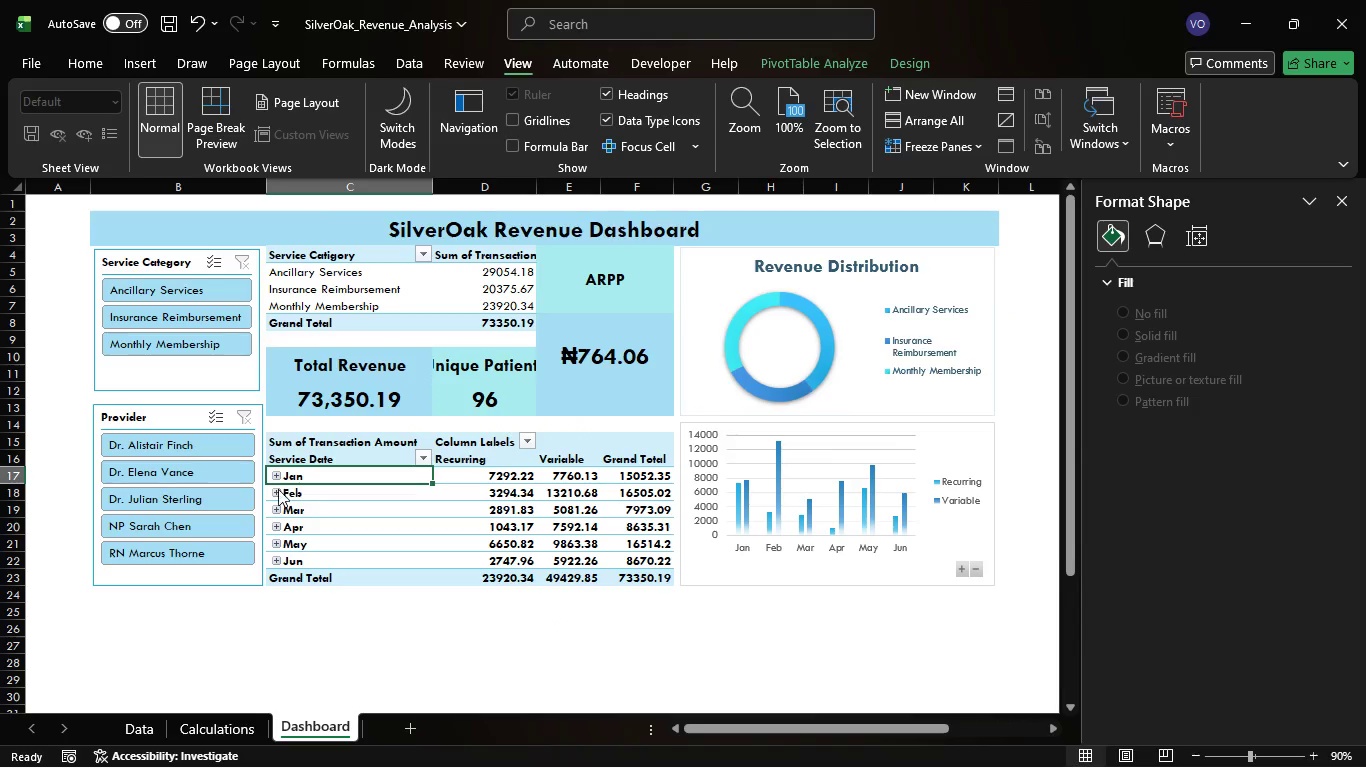 
left_click([278, 489])
 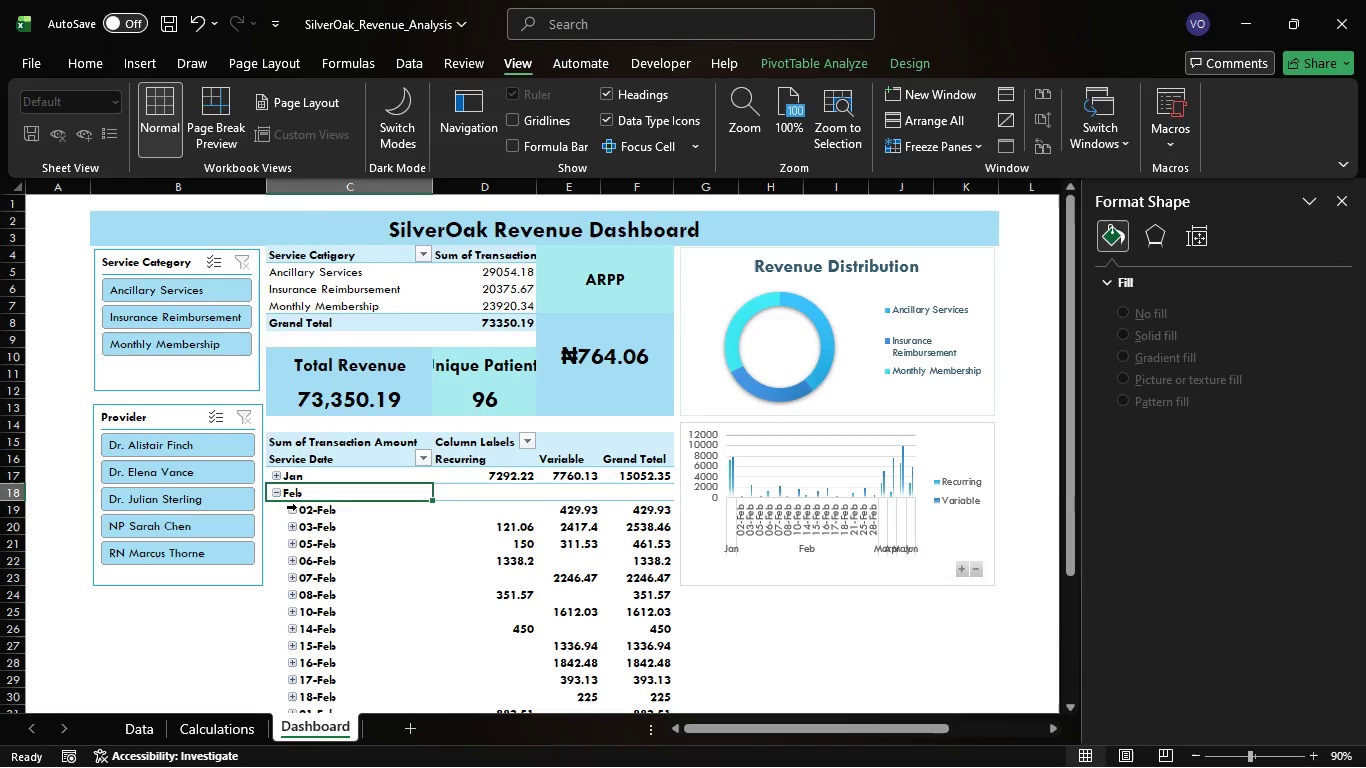 
wait(6.97)
 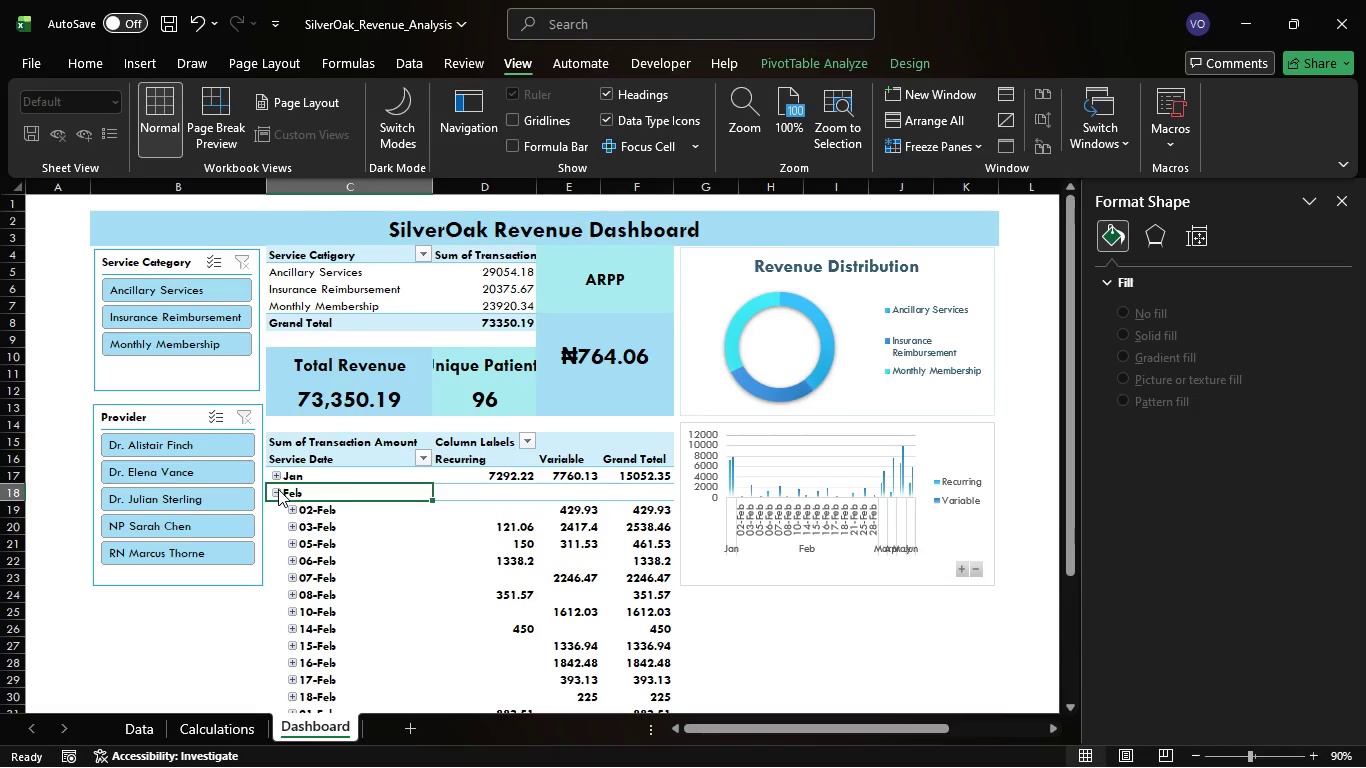 
left_click([292, 511])
 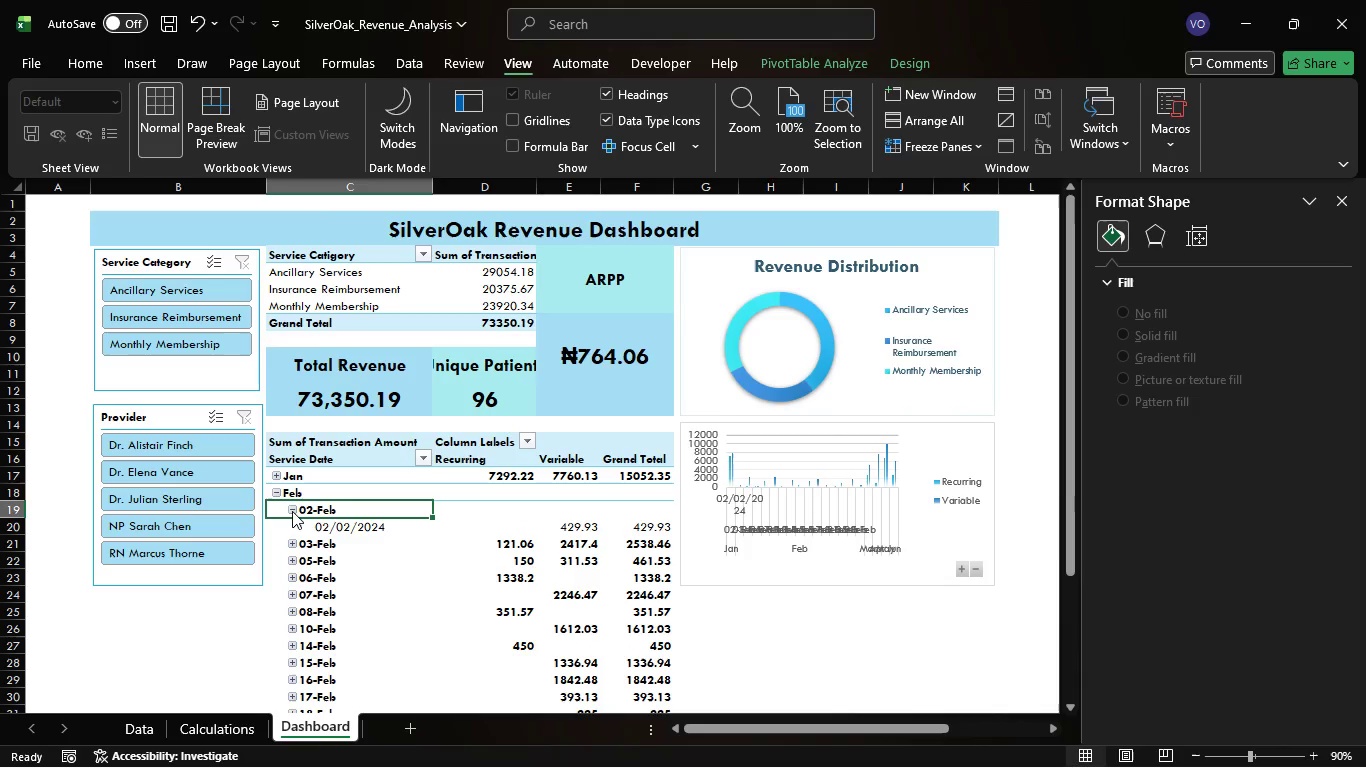 
left_click([292, 511])
 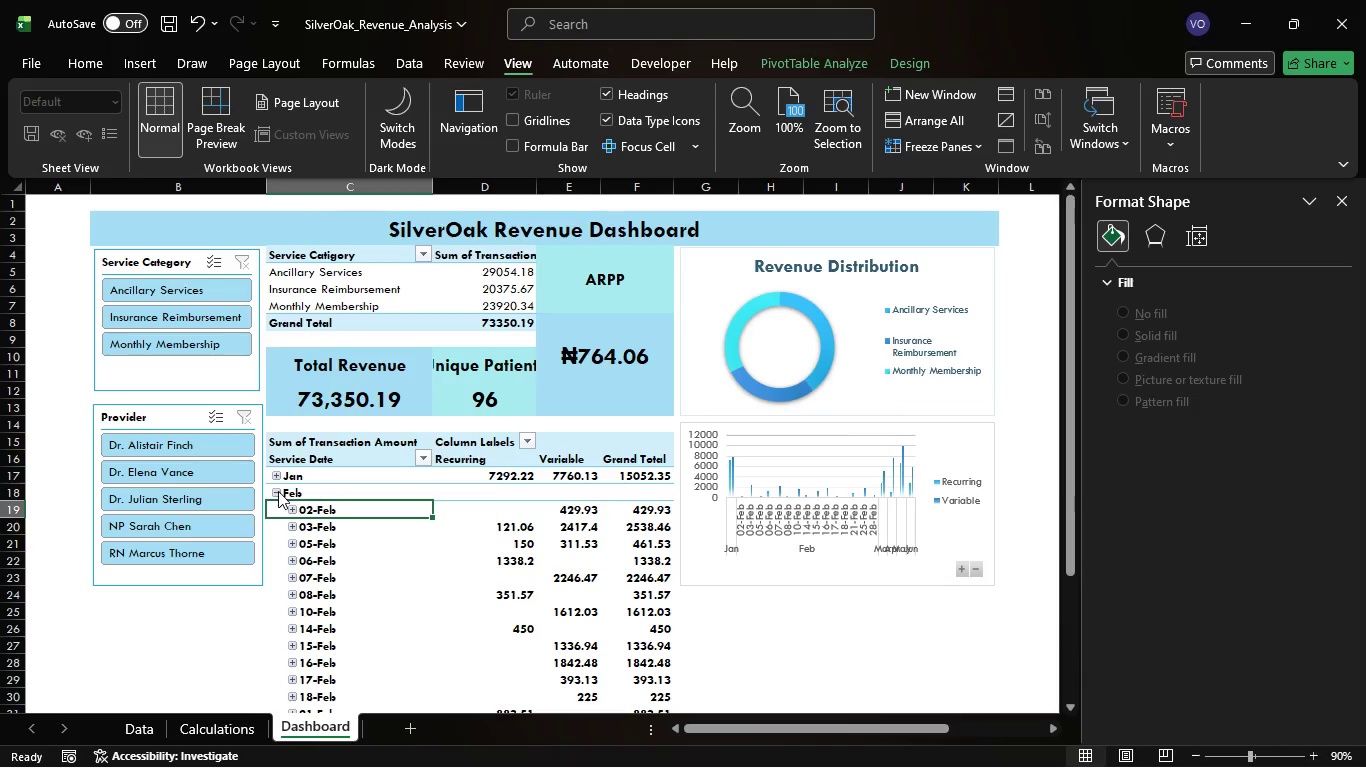 
double_click([278, 491])
 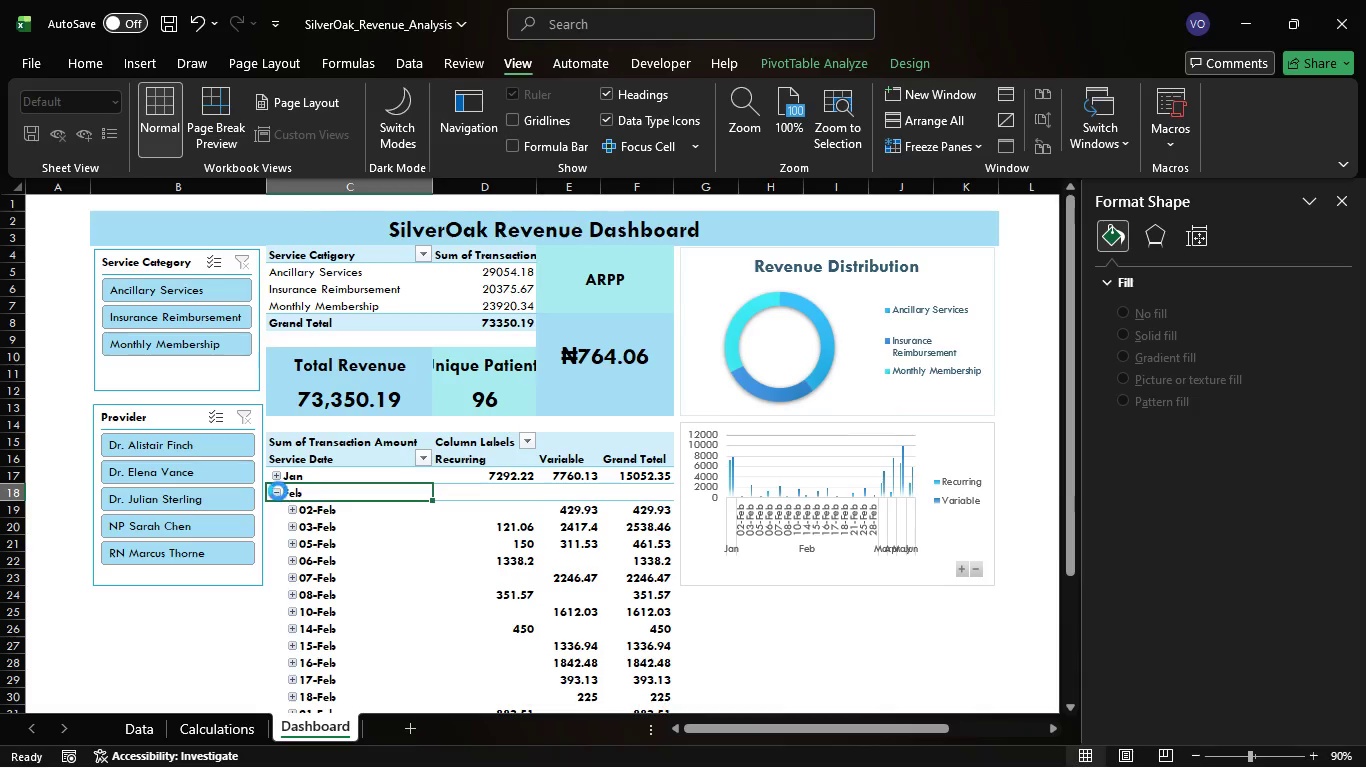 
left_click([278, 491])
 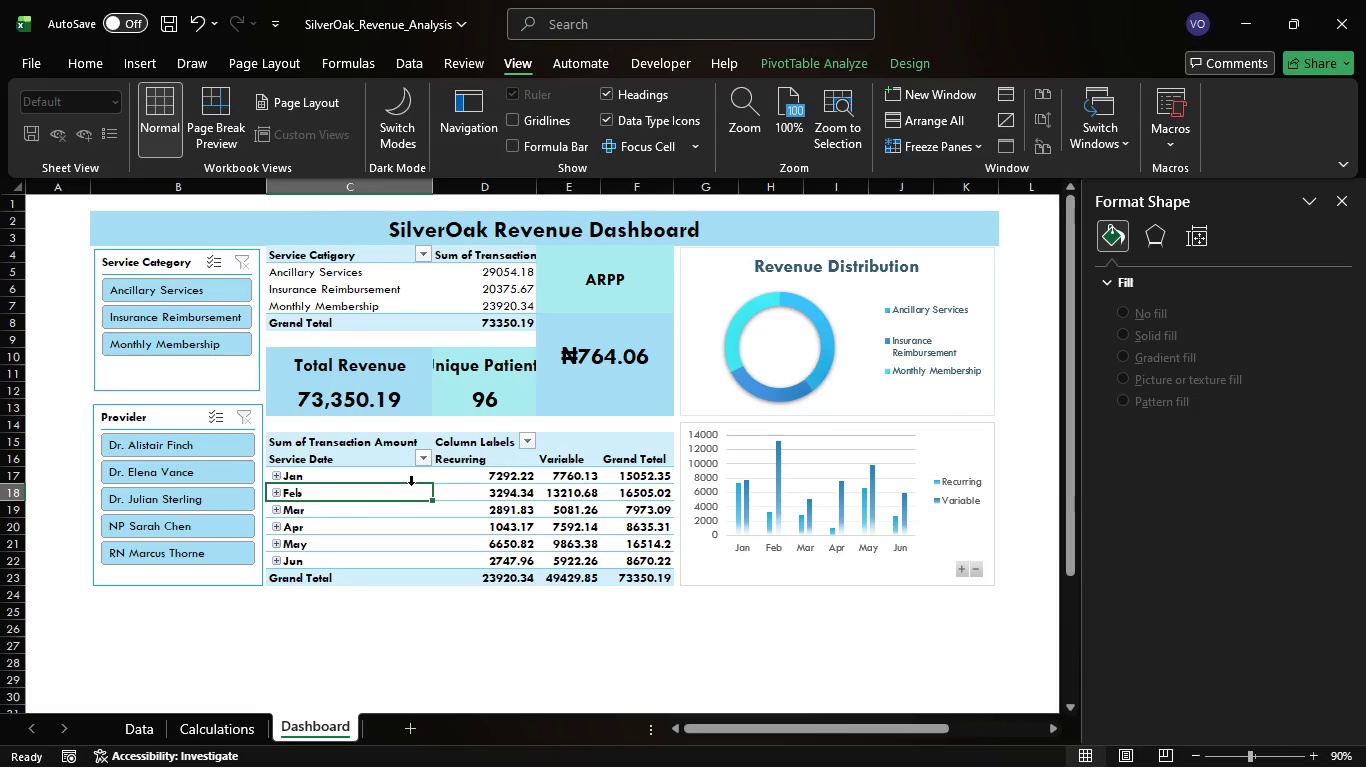 
wait(15.61)
 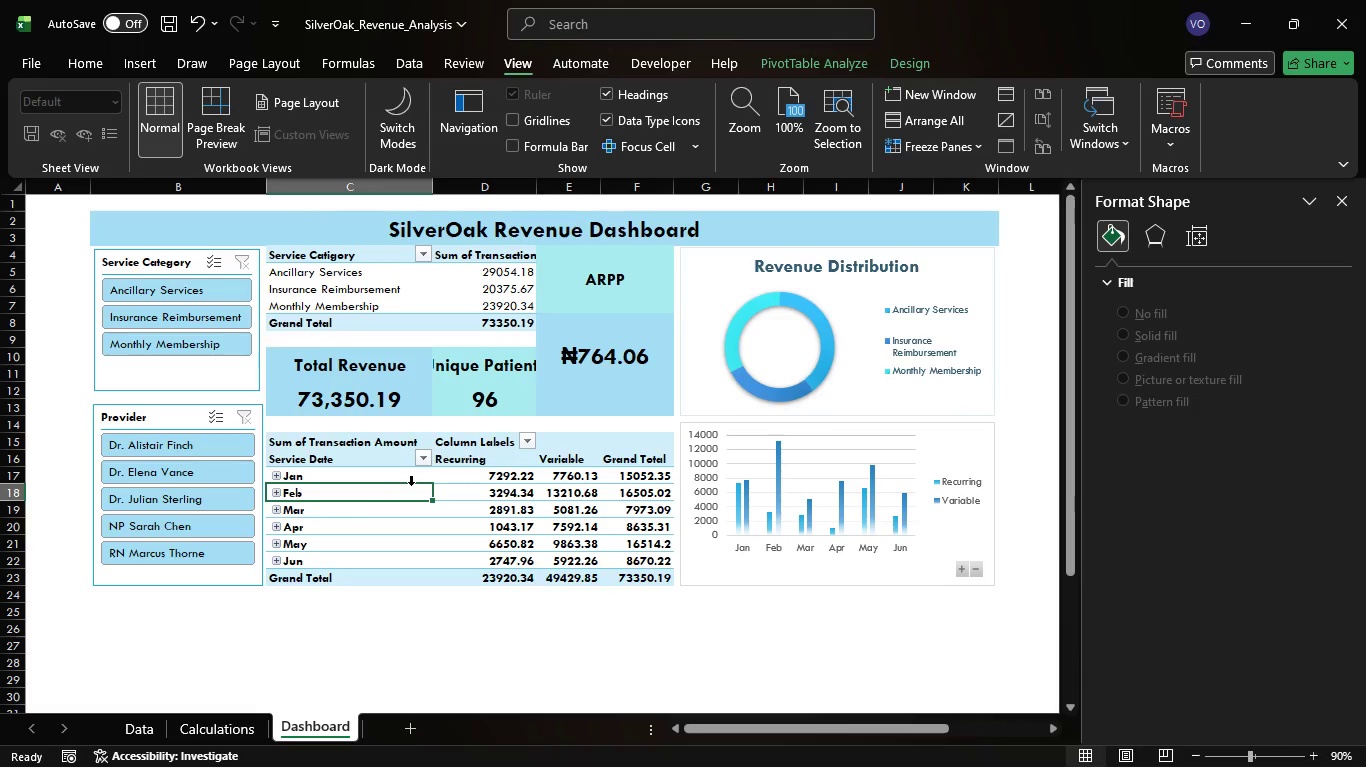 
left_click([1044, 752])
 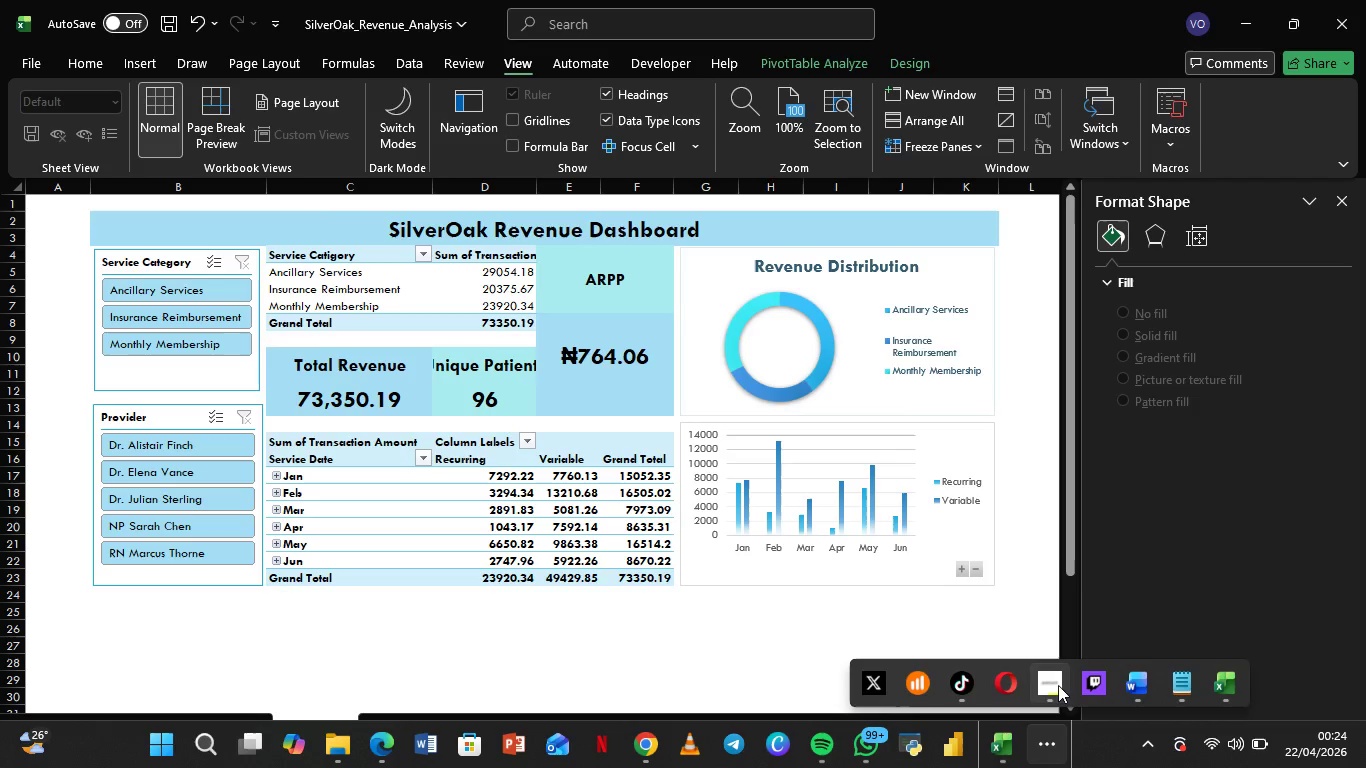 
left_click([1058, 682])